 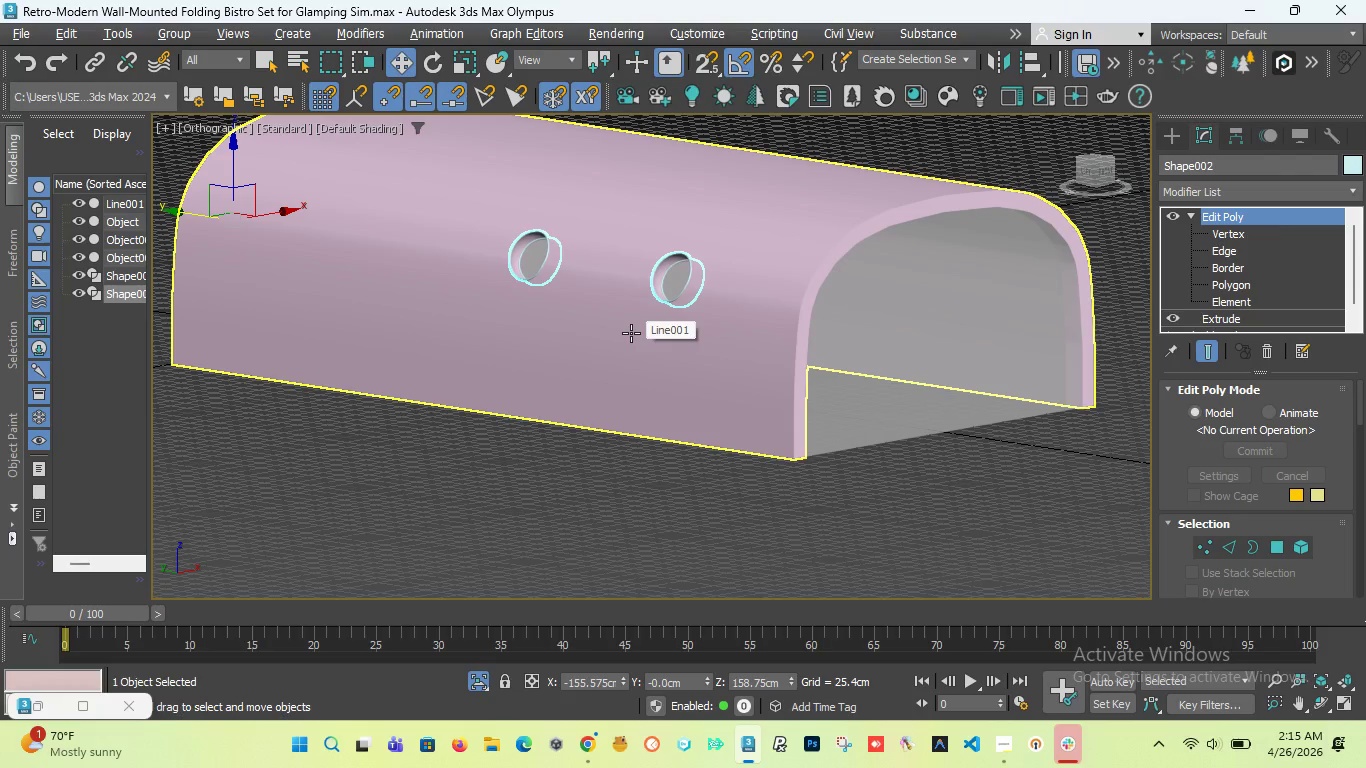 
scroll: coordinate [673, 297], scroll_direction: up, amount: 2.0
 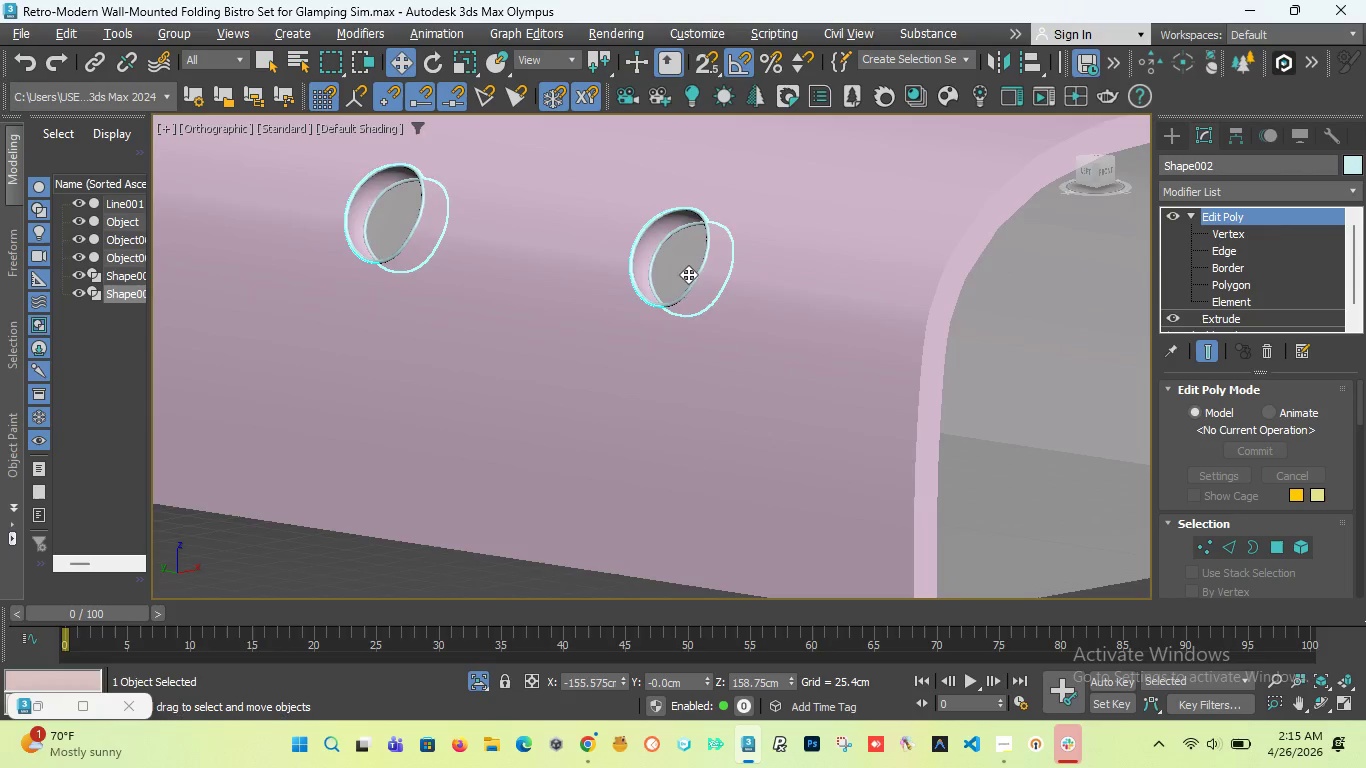 
scroll: coordinate [700, 265], scroll_direction: down, amount: 1.0
 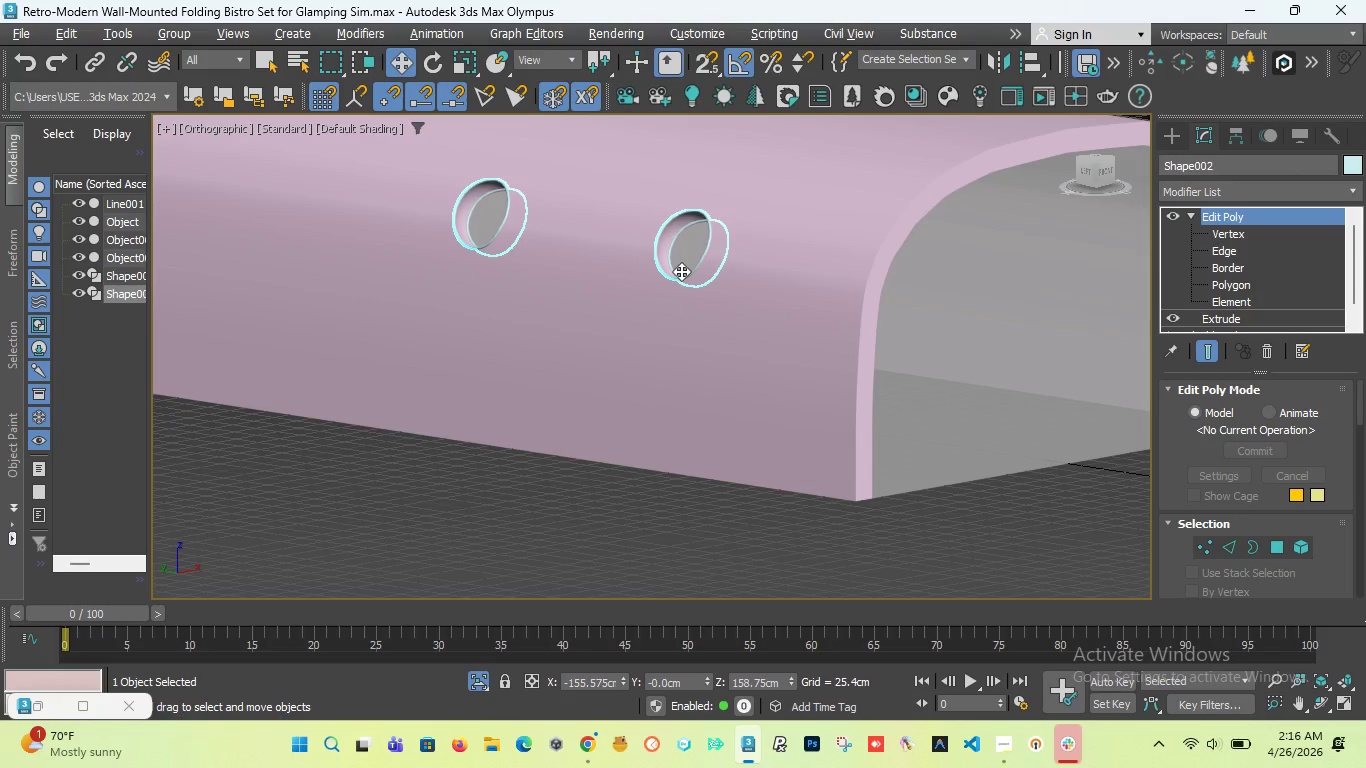 
scroll: coordinate [685, 238], scroll_direction: up, amount: 2.0
 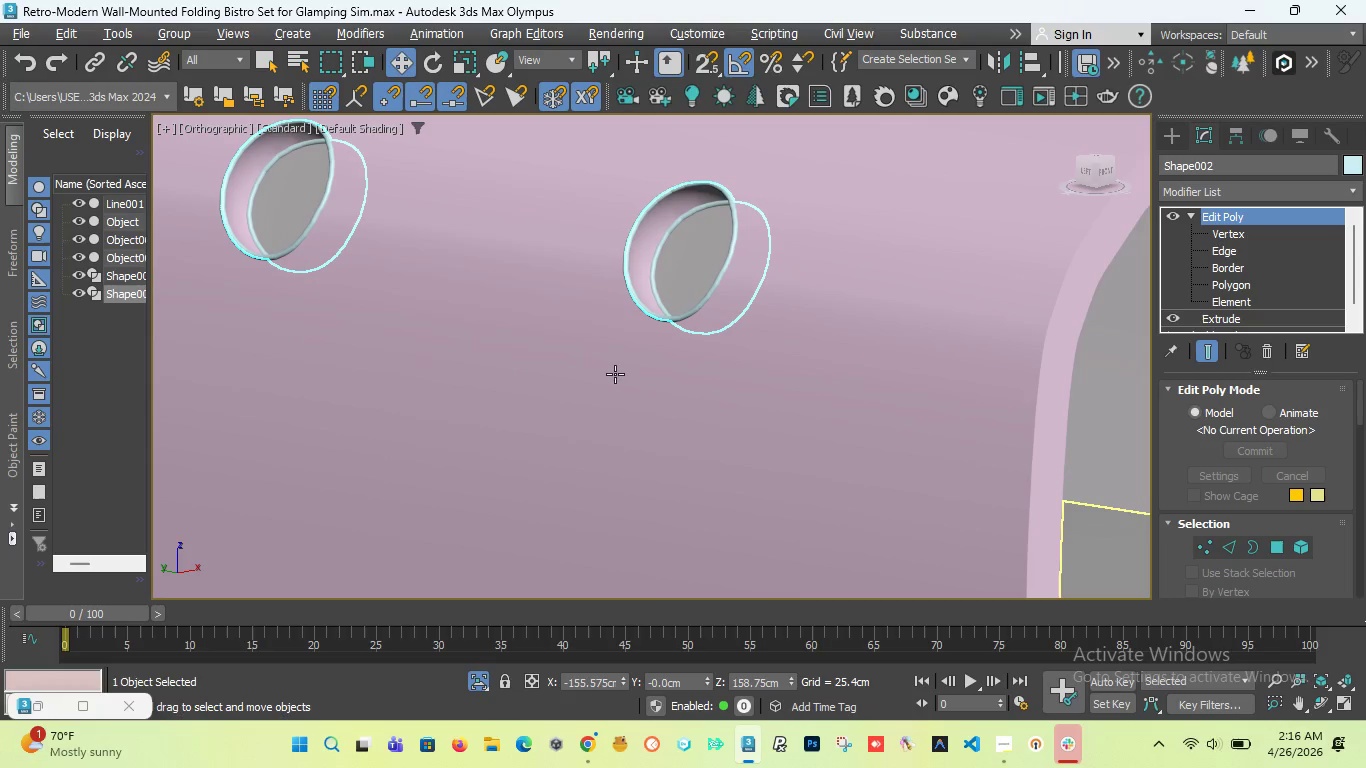 
scroll: coordinate [627, 369], scroll_direction: down, amount: 2.0
 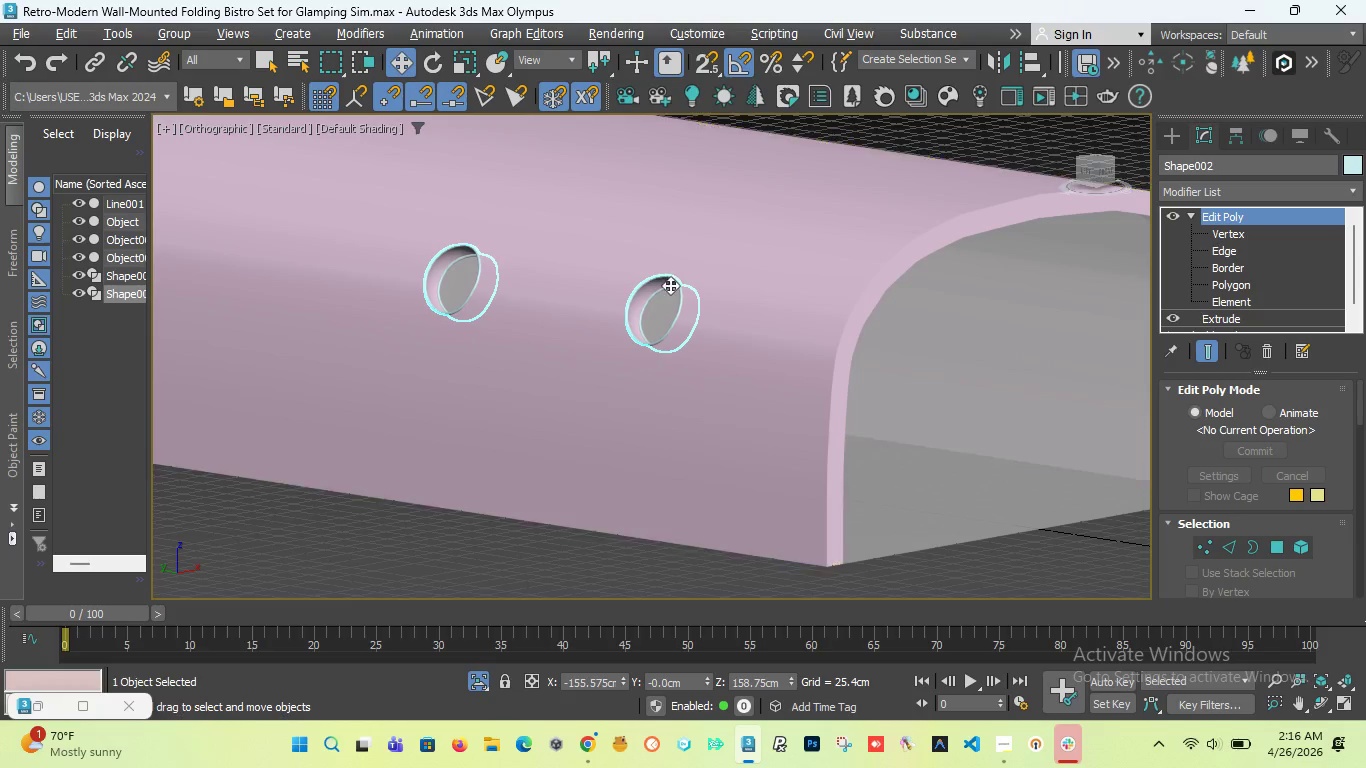 
wait(18.42)
 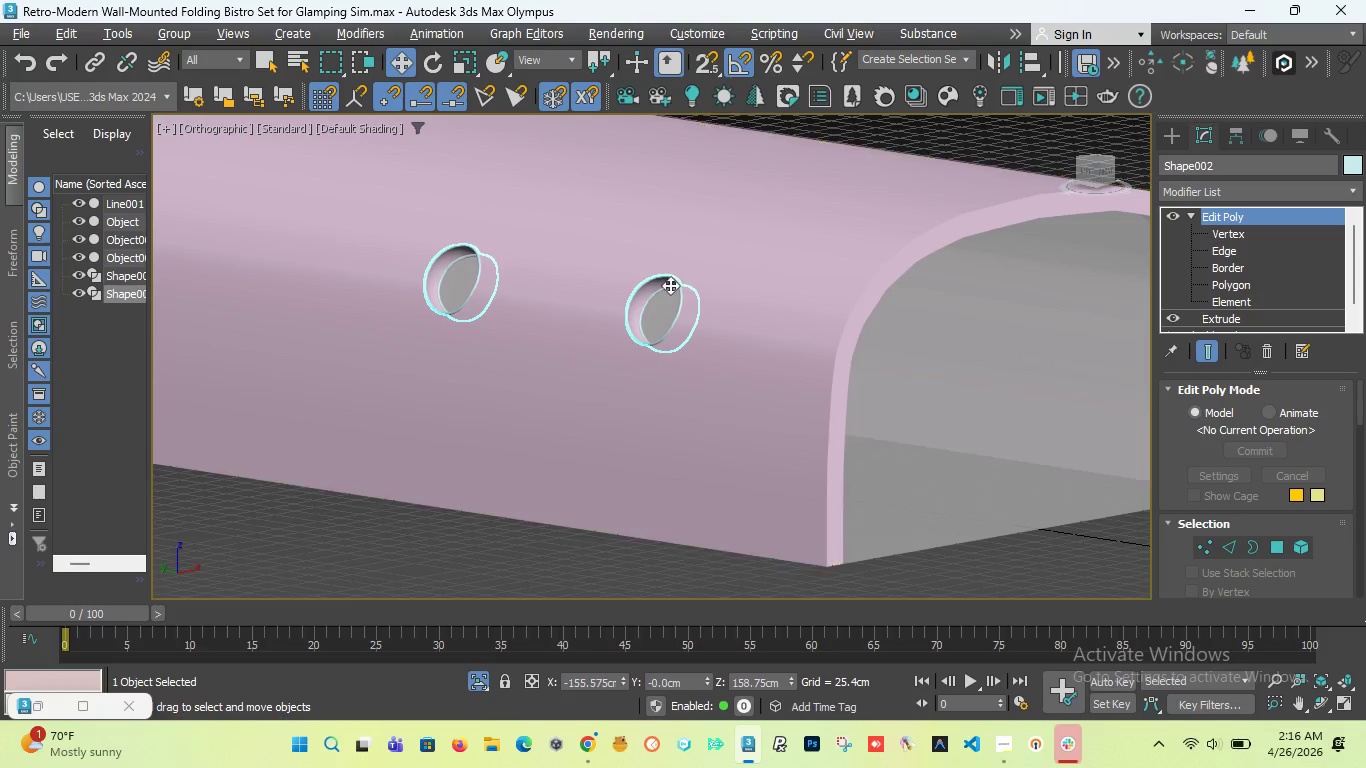 
scroll: coordinate [609, 275], scroll_direction: up, amount: 3.0
 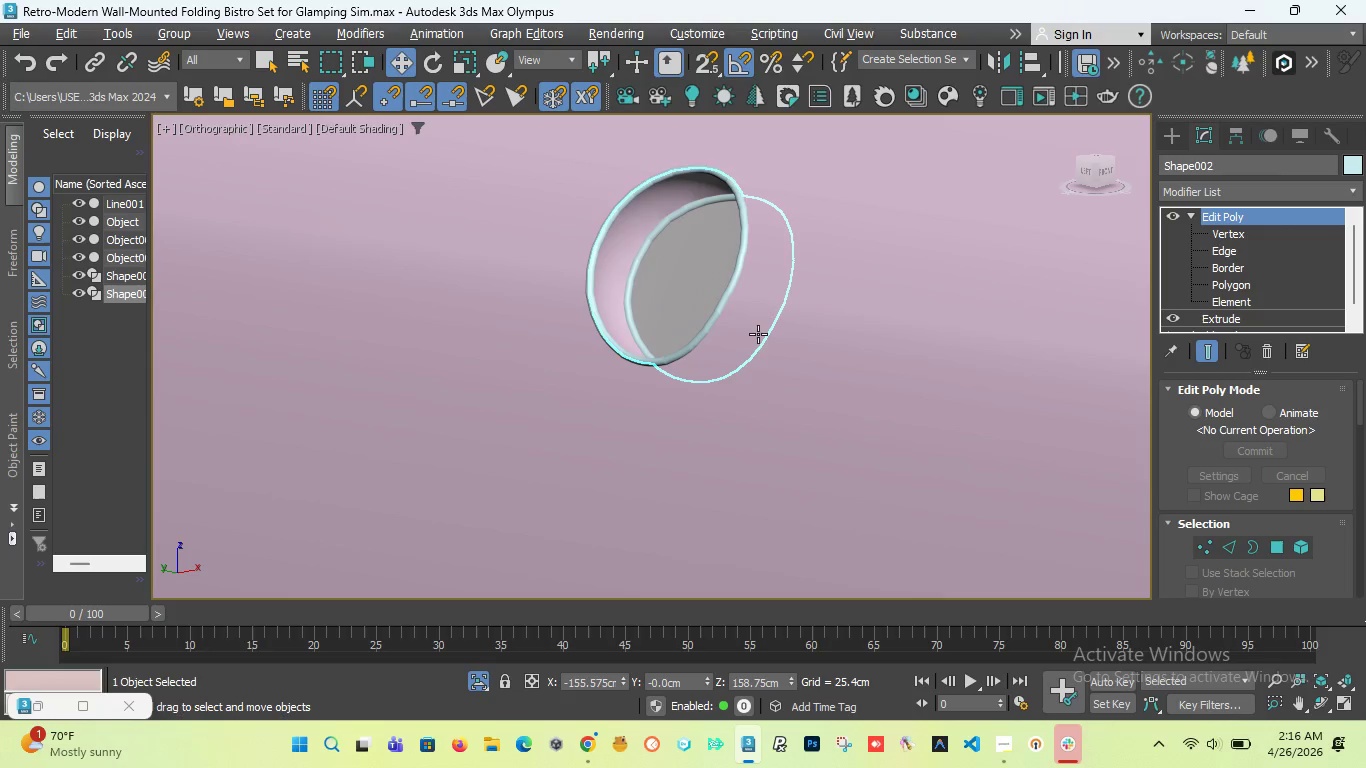 
scroll: coordinate [848, 342], scroll_direction: down, amount: 6.0
 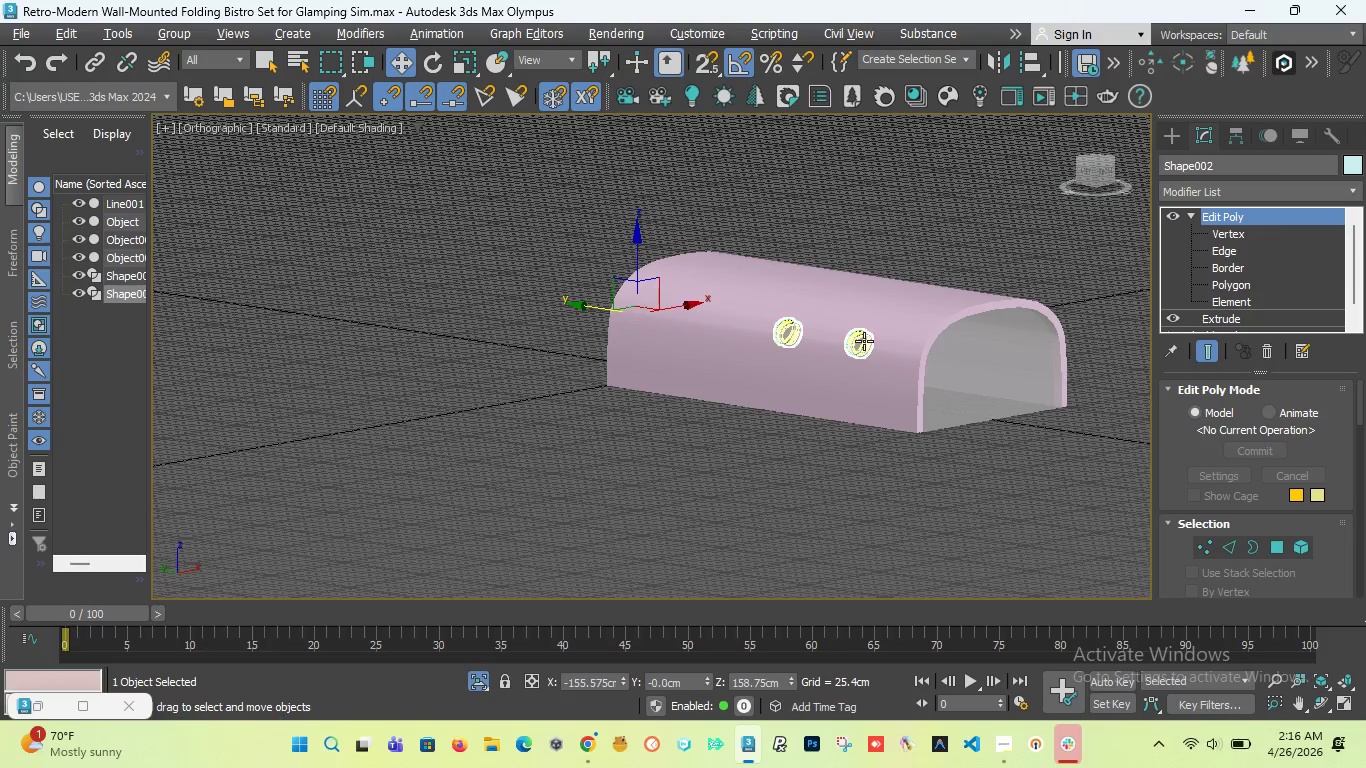 
scroll: coordinate [865, 341], scroll_direction: up, amount: 6.0
 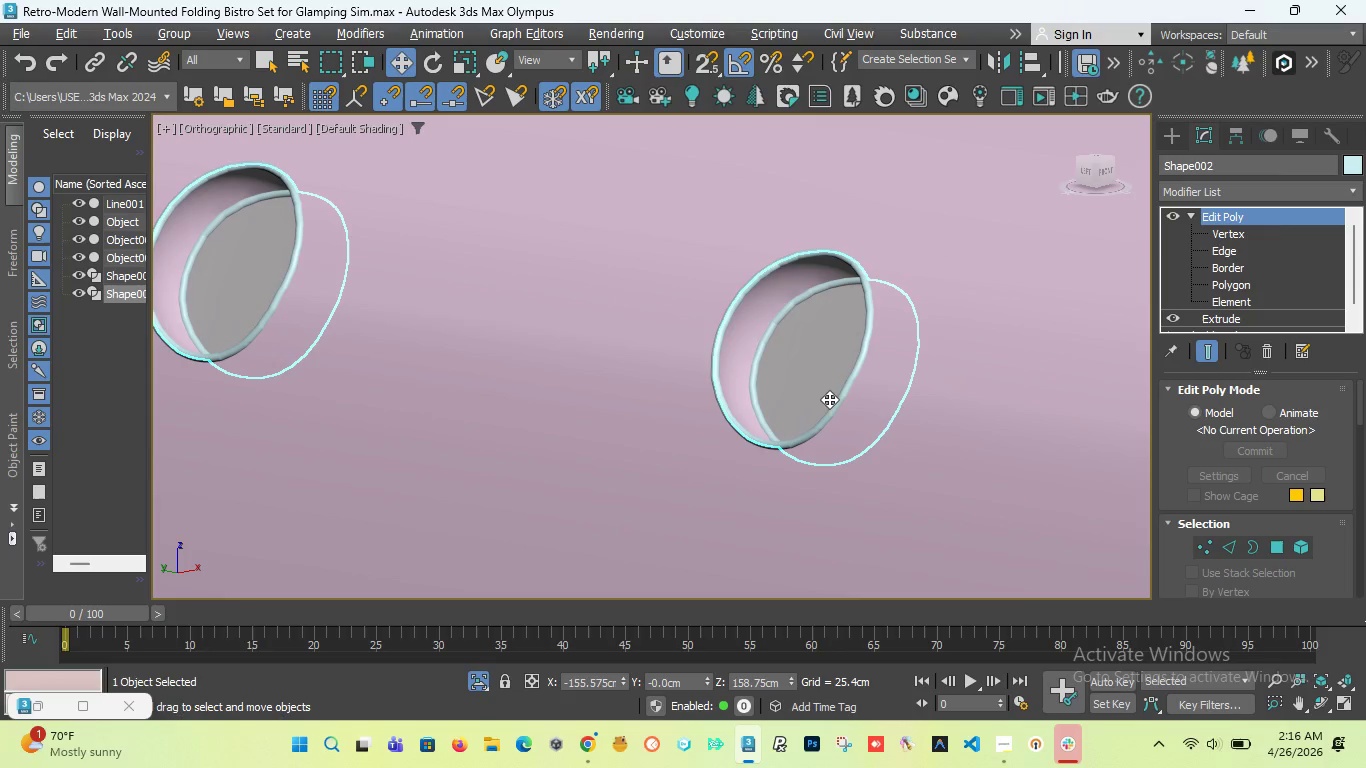 
scroll: coordinate [864, 361], scroll_direction: down, amount: 2.0
 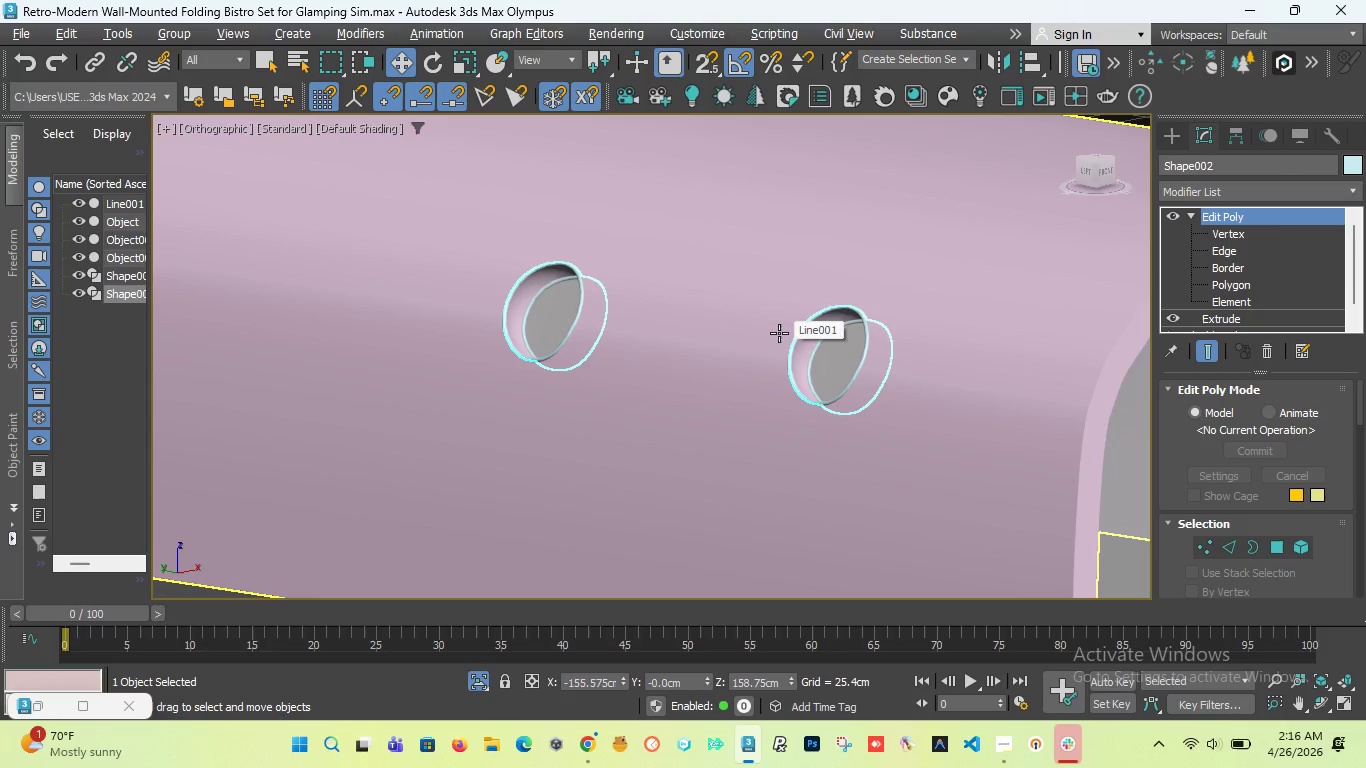 
wait(5.04)
 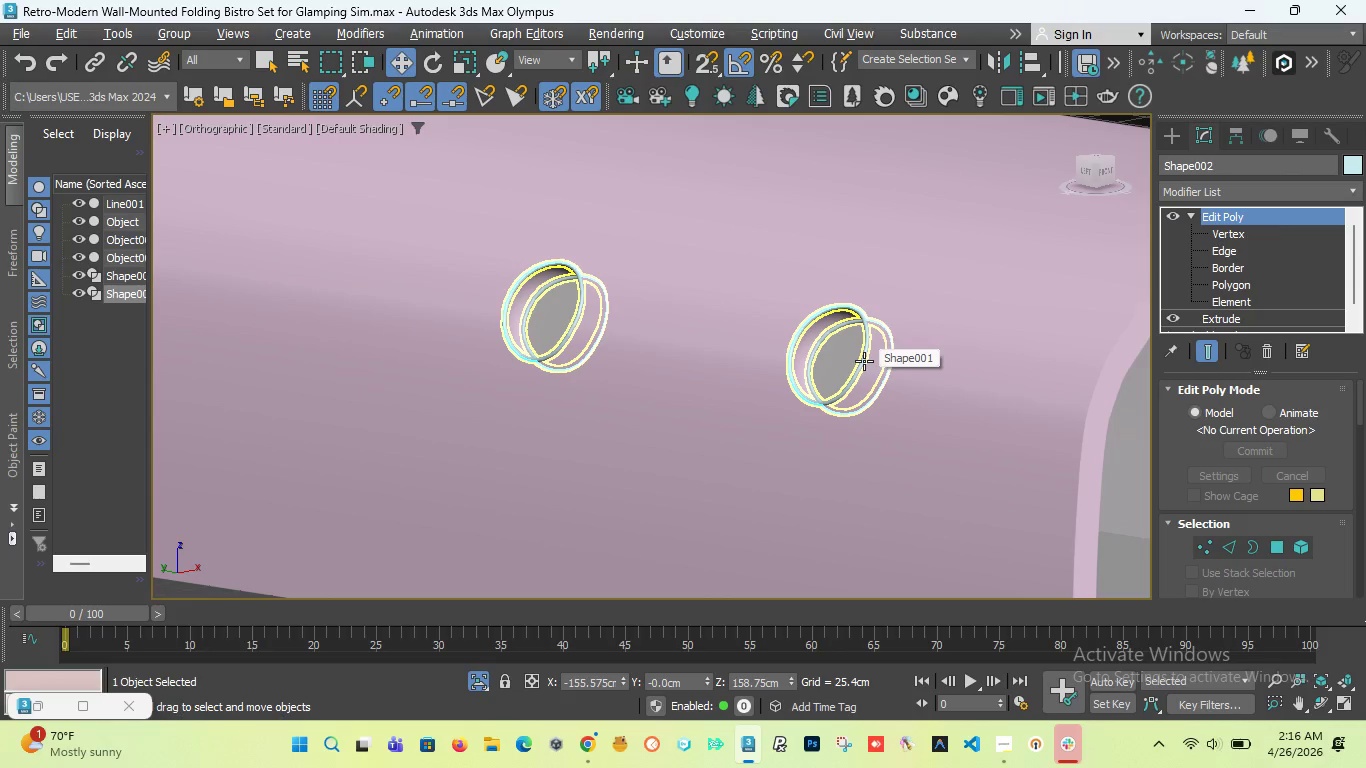 
scroll: coordinate [805, 333], scroll_direction: down, amount: 2.0
 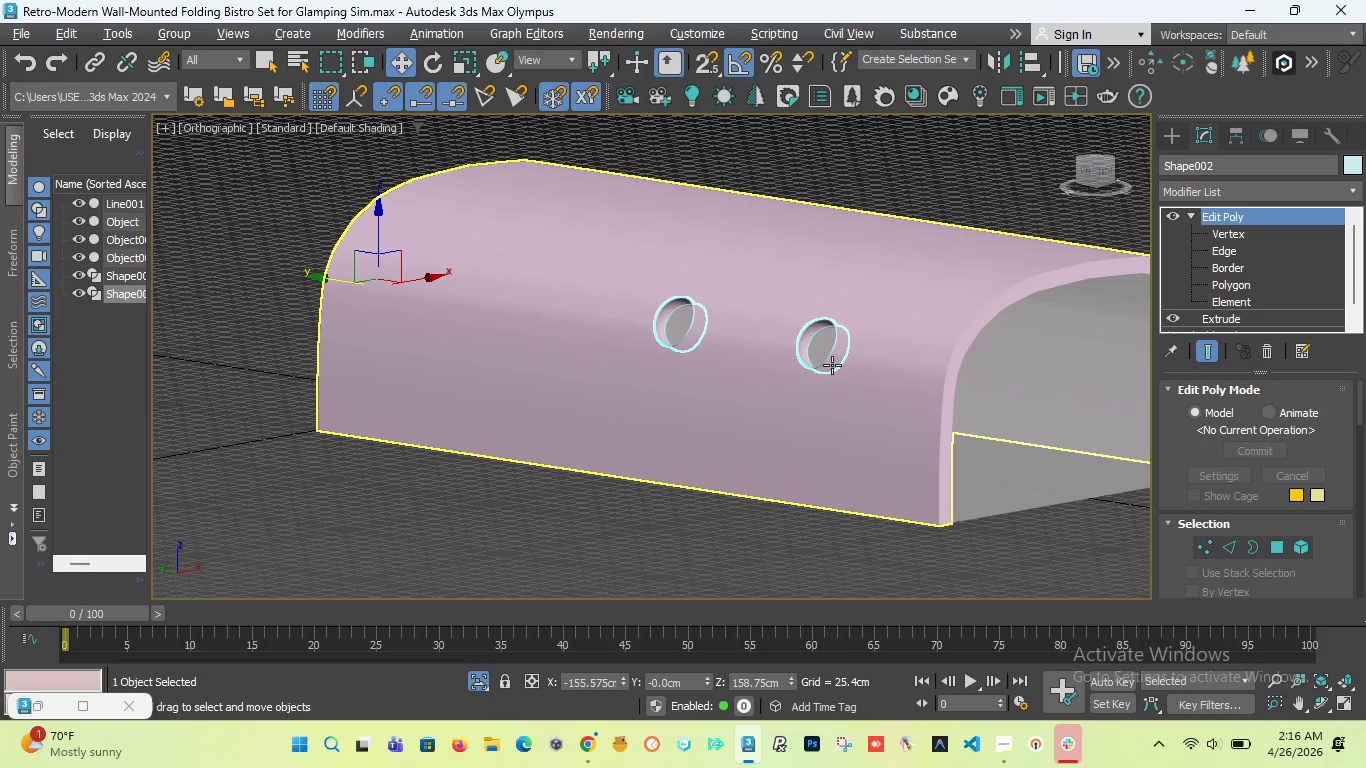 
scroll: coordinate [825, 348], scroll_direction: up, amount: 2.0
 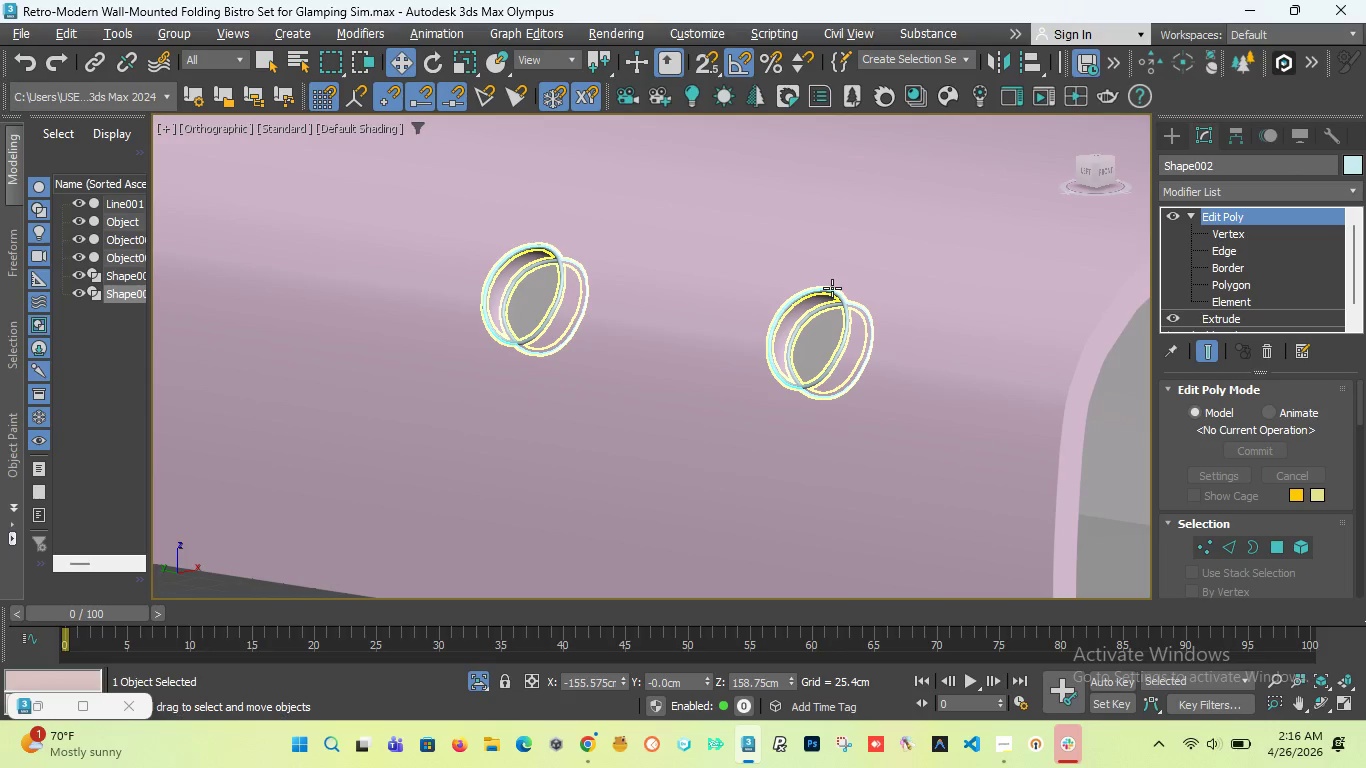 
wait(10.22)
 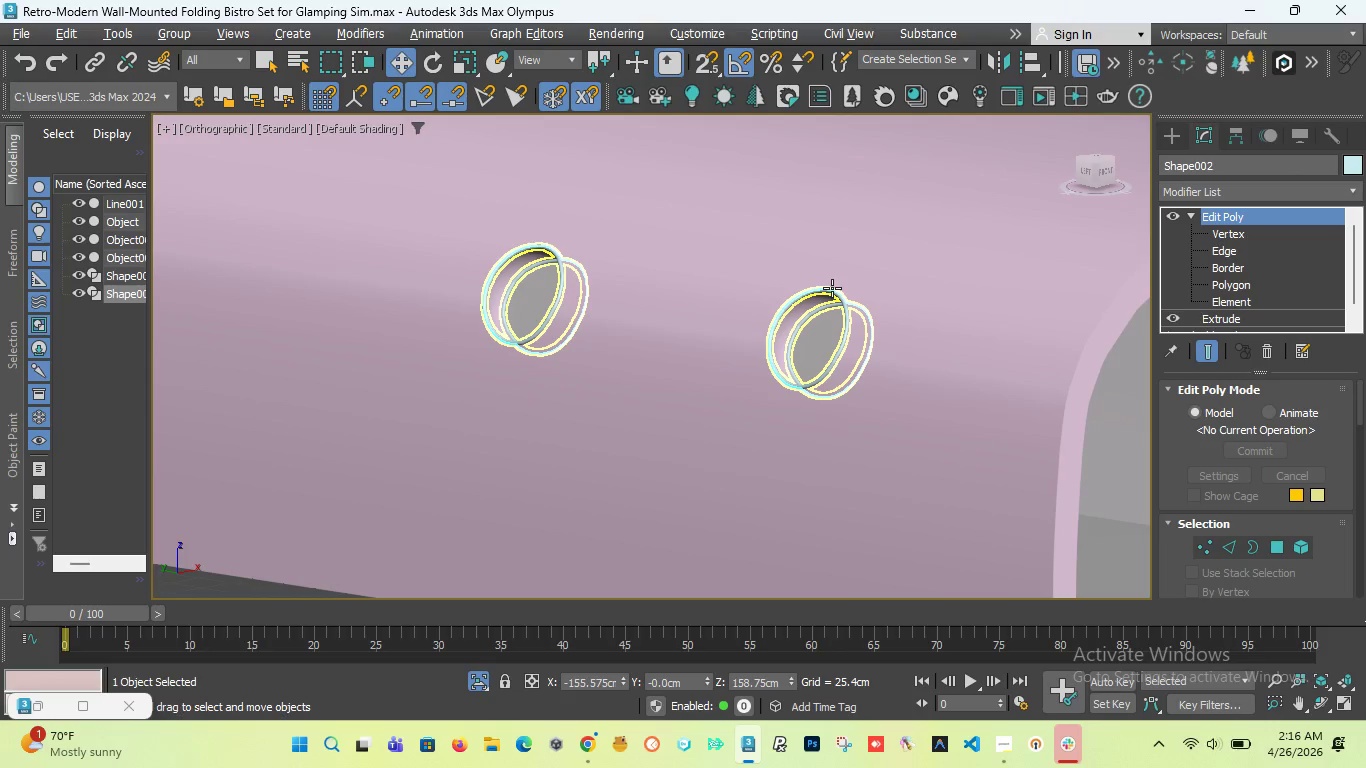 
left_click([676, 486])
 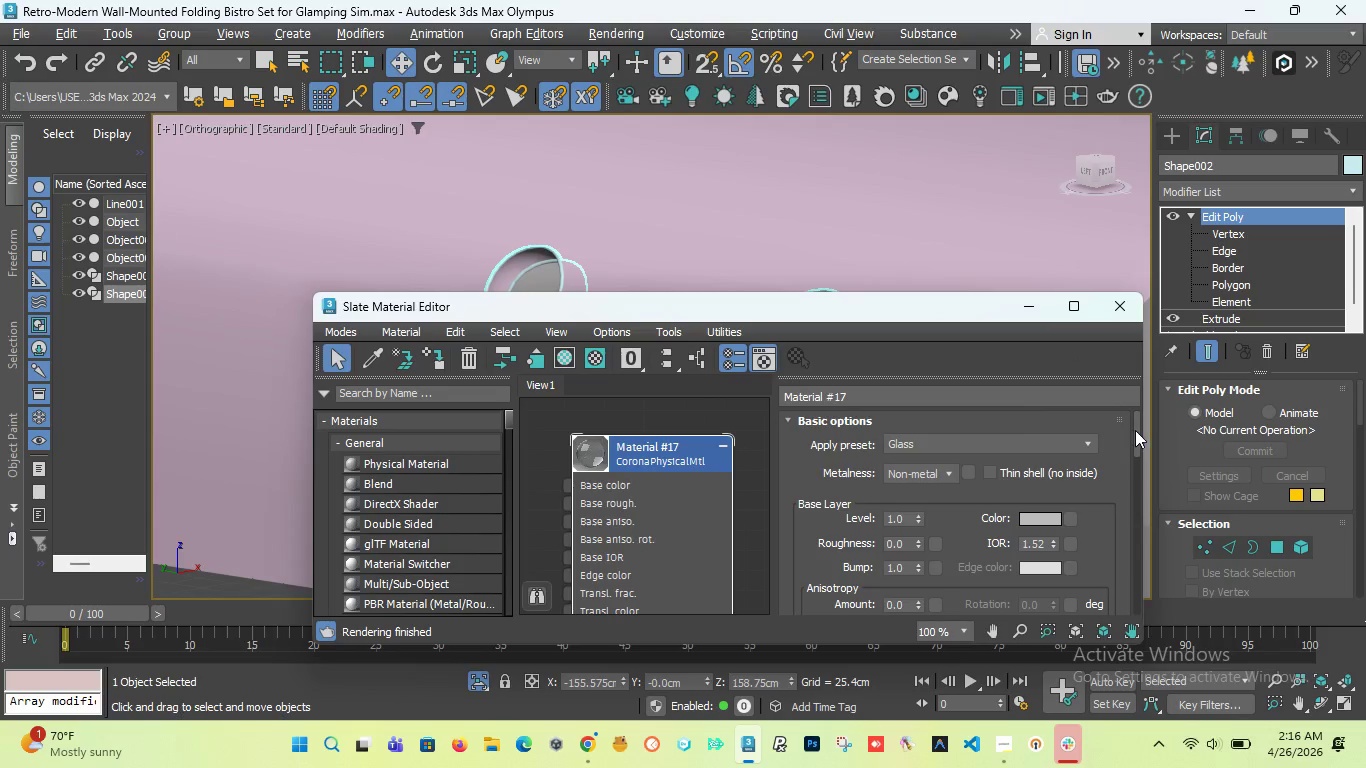 
left_click_drag(start_coordinate=[1138, 430], to_coordinate=[1135, 436])
 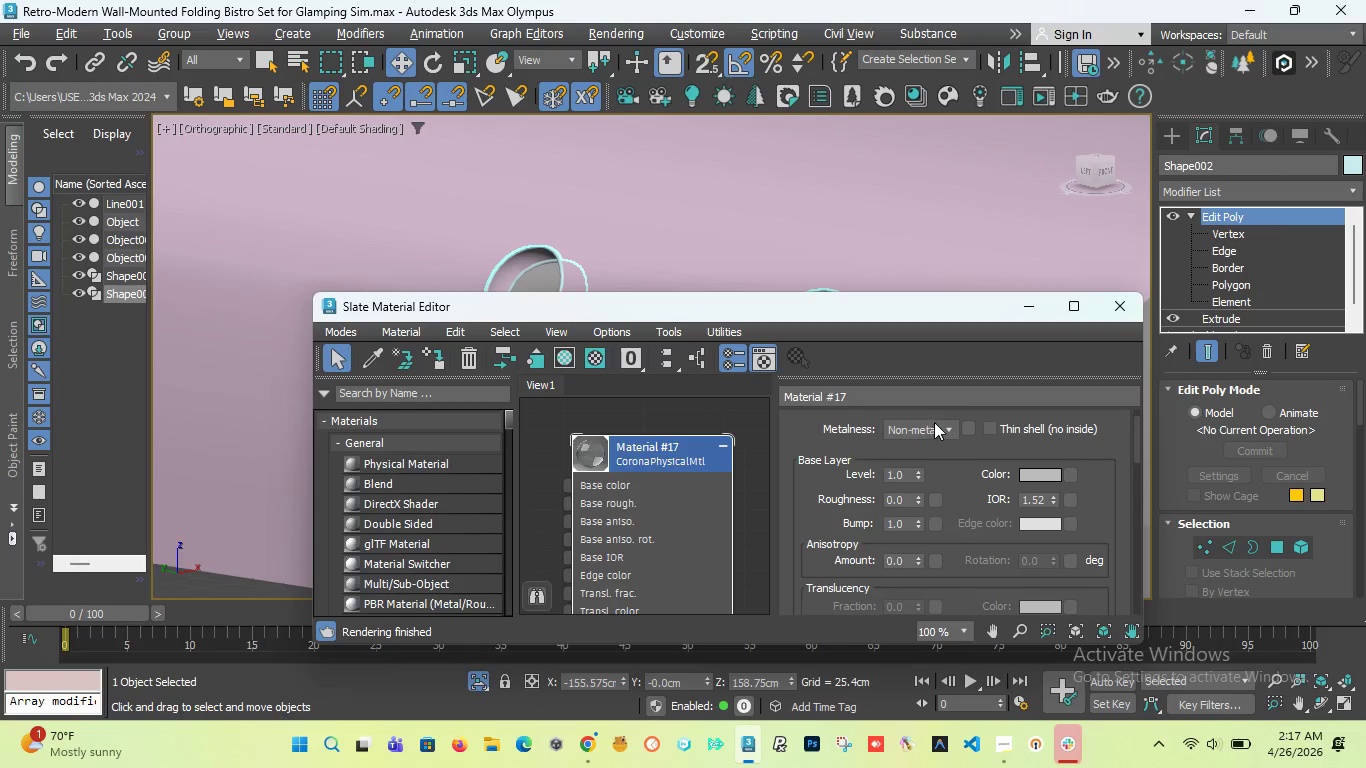 
mouse_move([922, 528])
 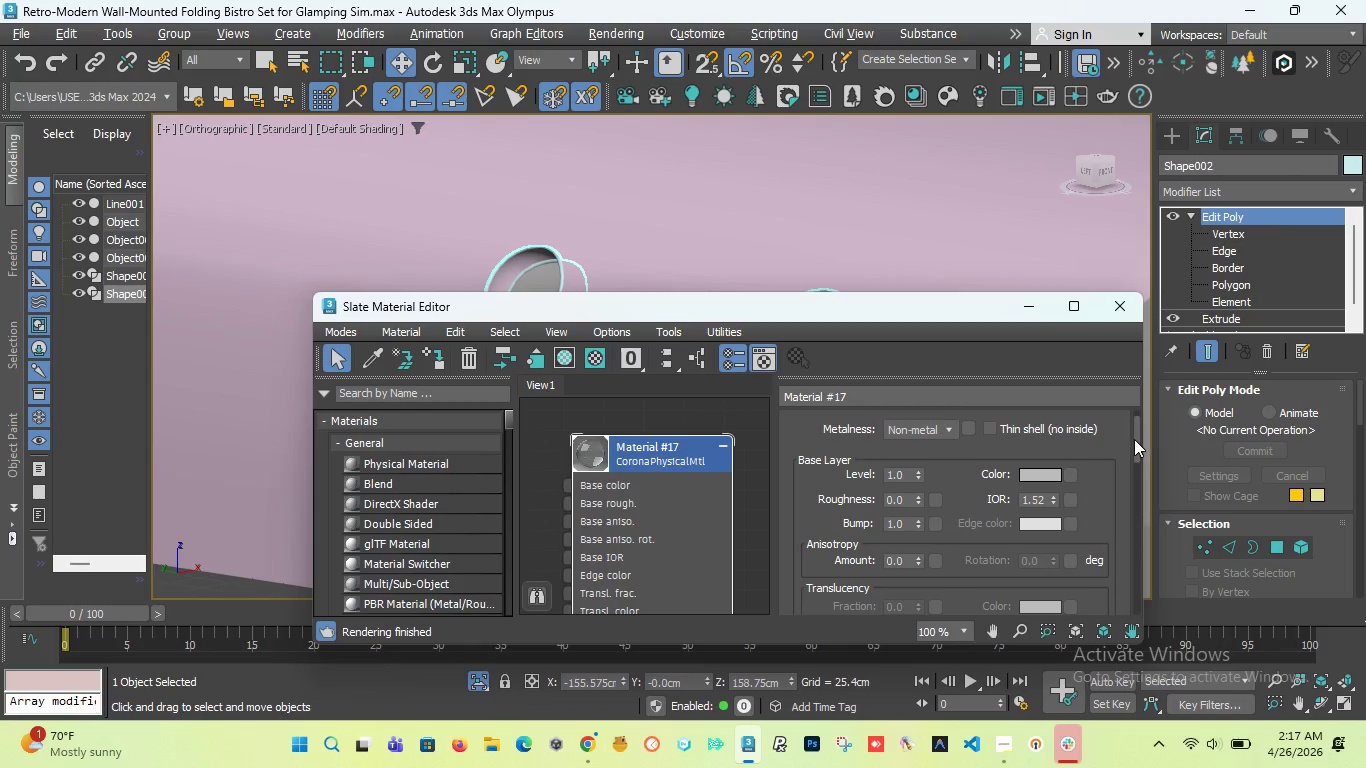 
left_click_drag(start_coordinate=[1134, 438], to_coordinate=[1134, 445])
 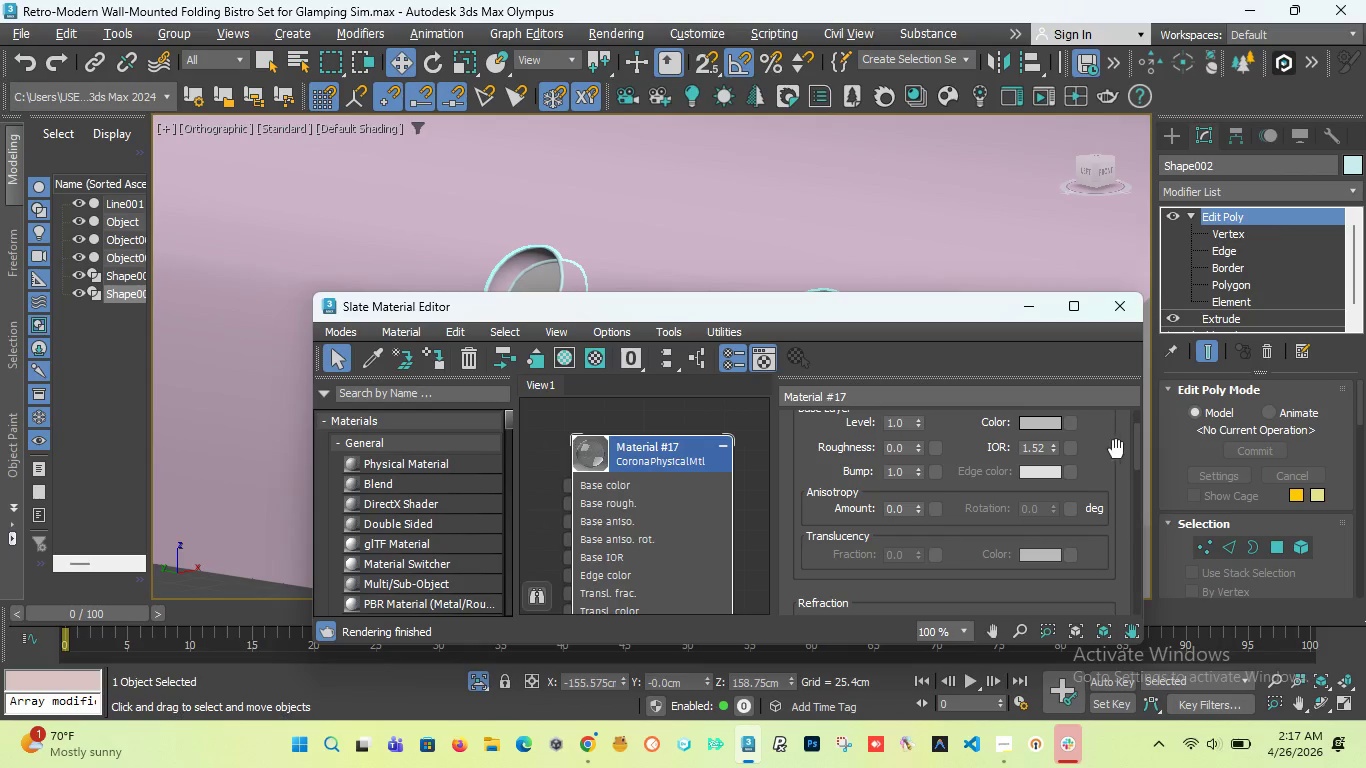 
left_click_drag(start_coordinate=[1137, 443], to_coordinate=[1136, 452])
 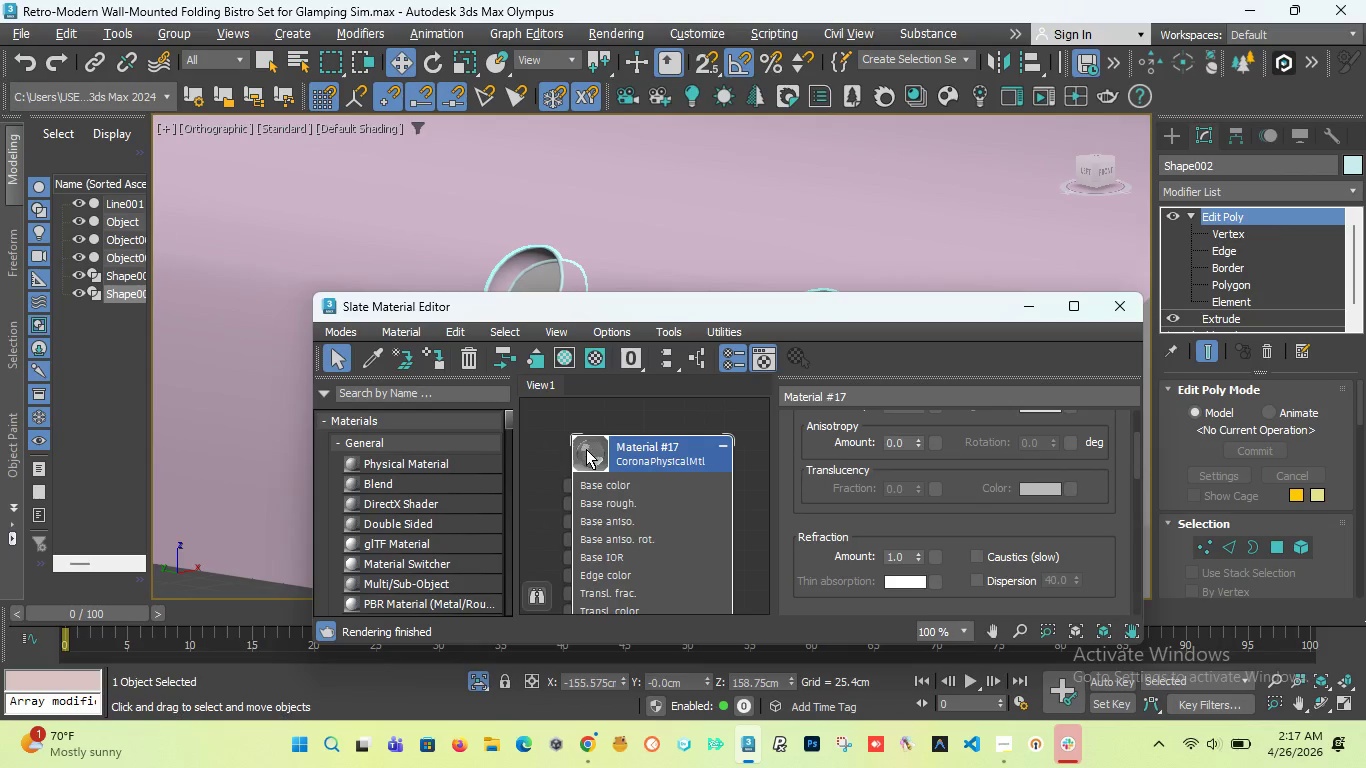 
left_click([589, 455])
 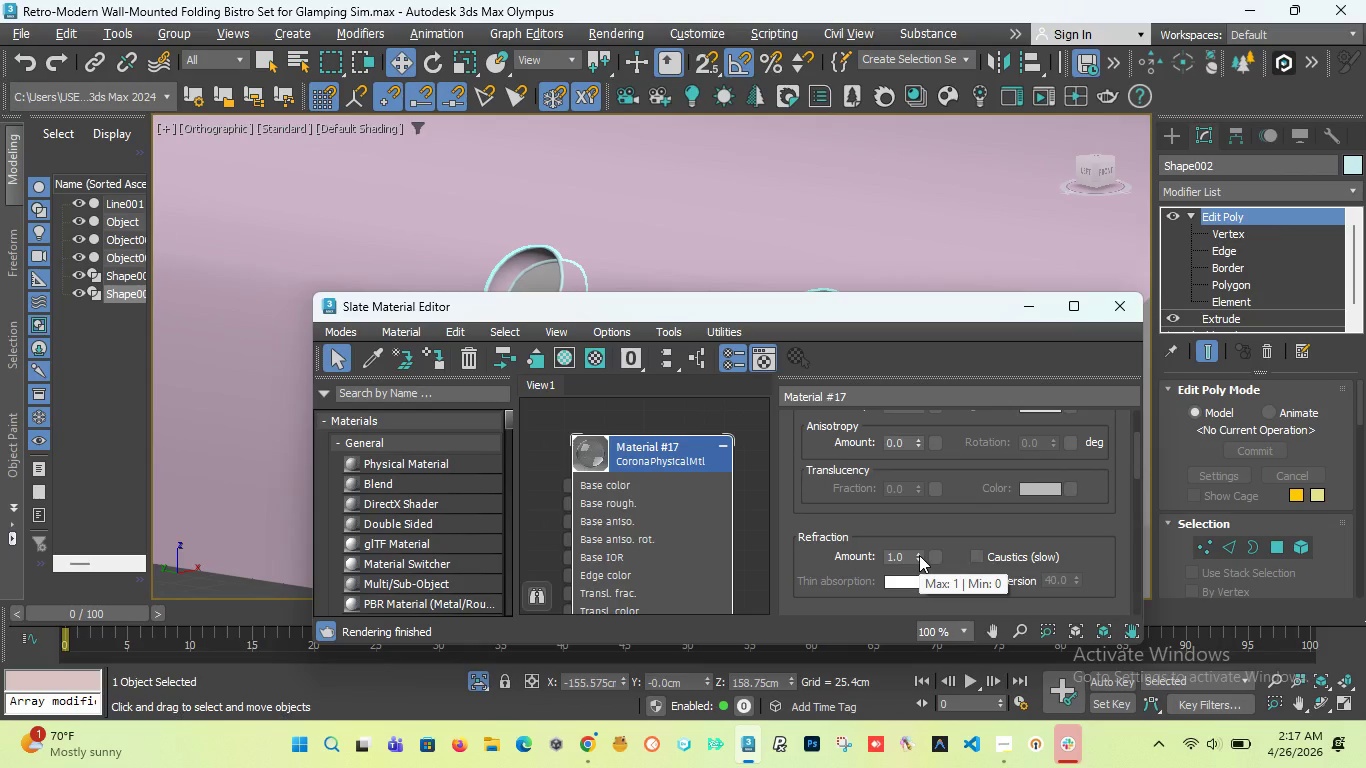 
wait(9.8)
 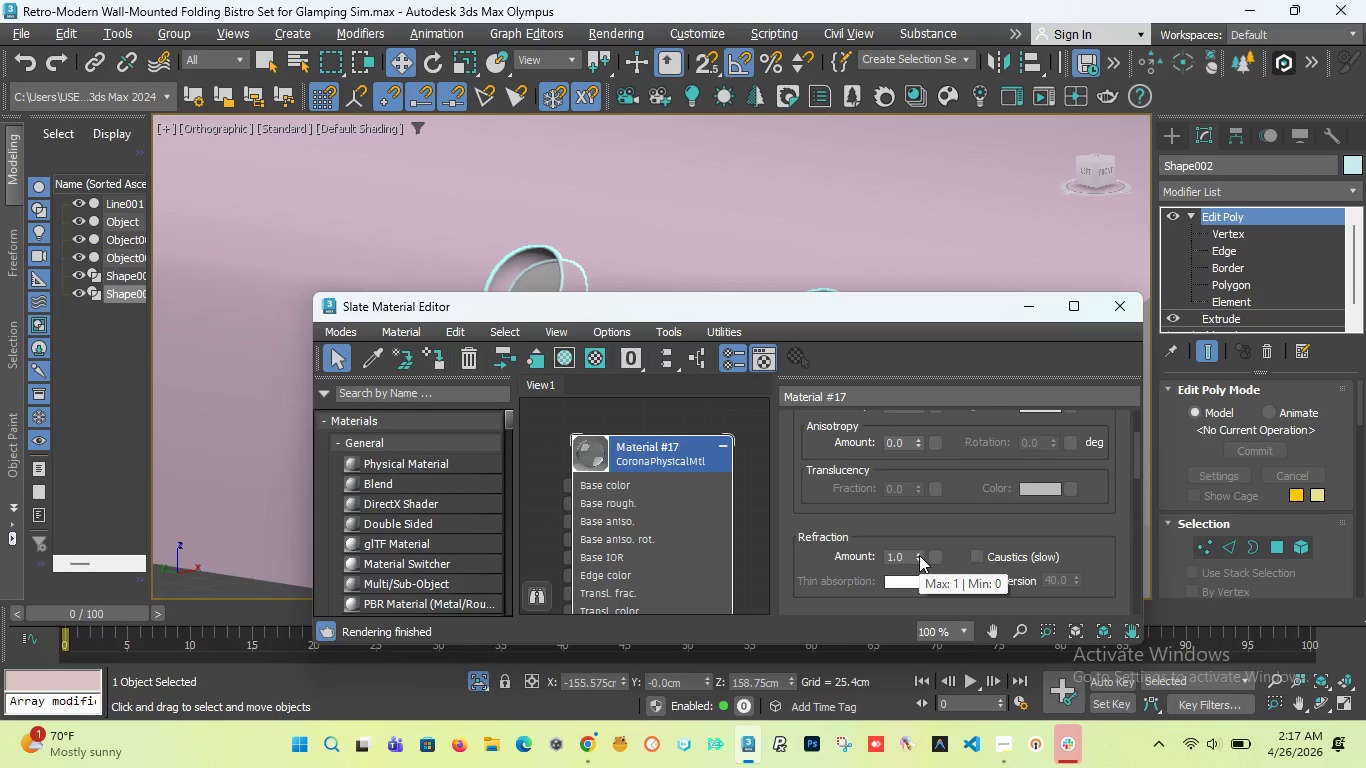 
left_click_drag(start_coordinate=[906, 554], to_coordinate=[849, 554])
 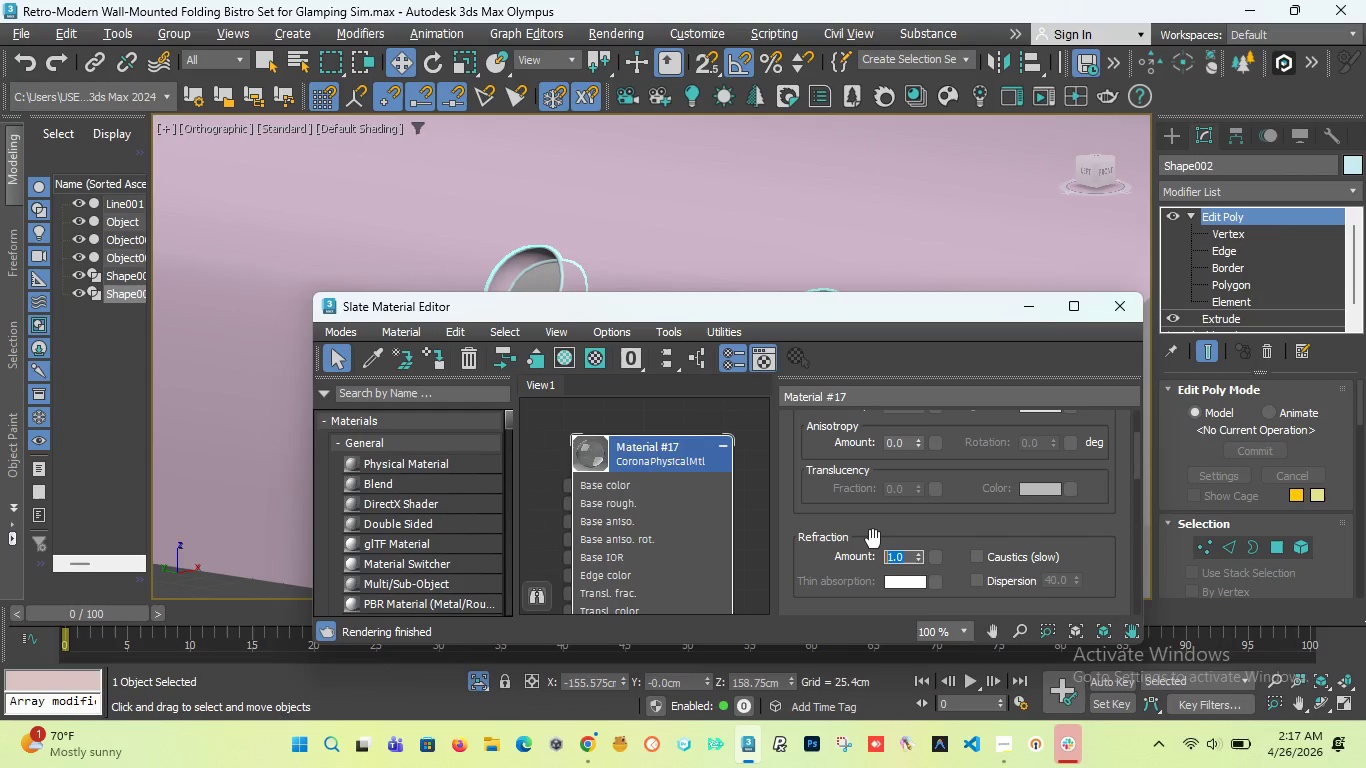 
wait(14.48)
 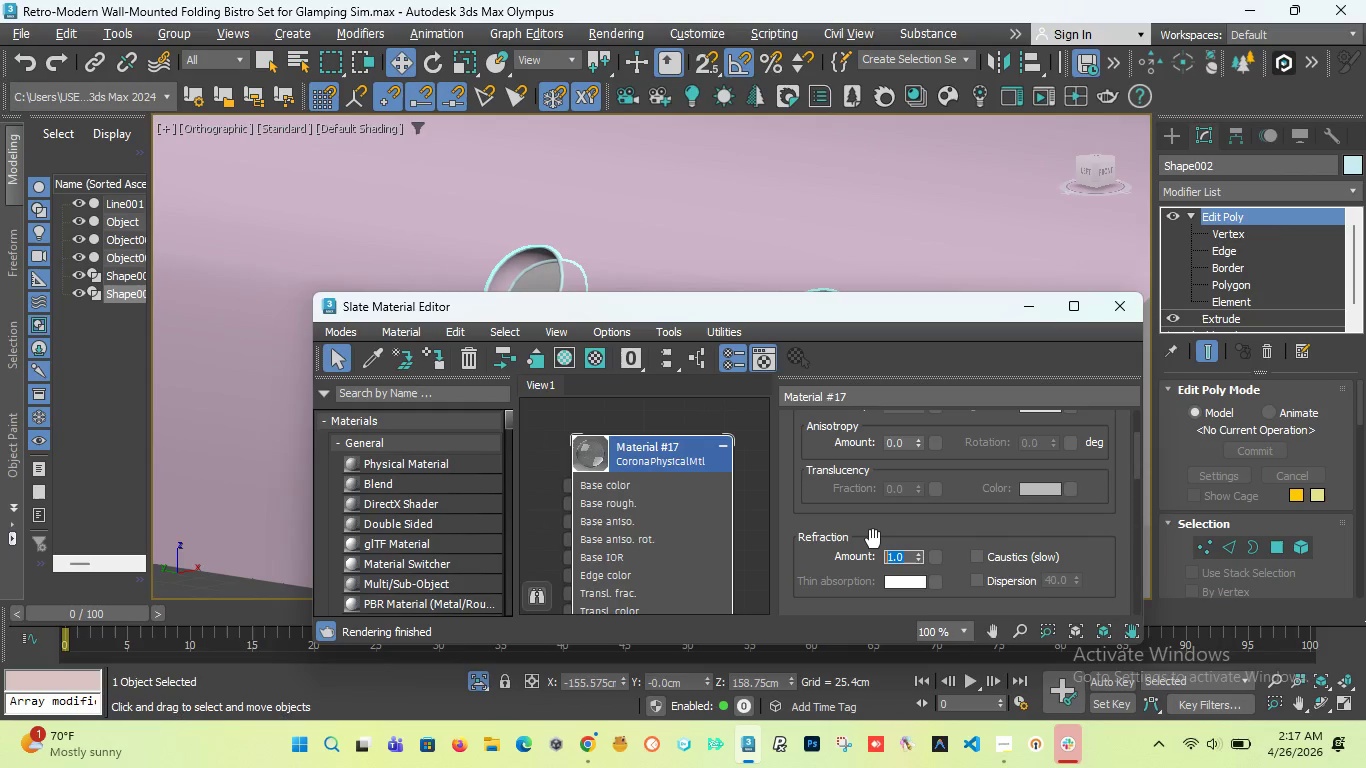 
left_click_drag(start_coordinate=[920, 555], to_coordinate=[918, 666])
 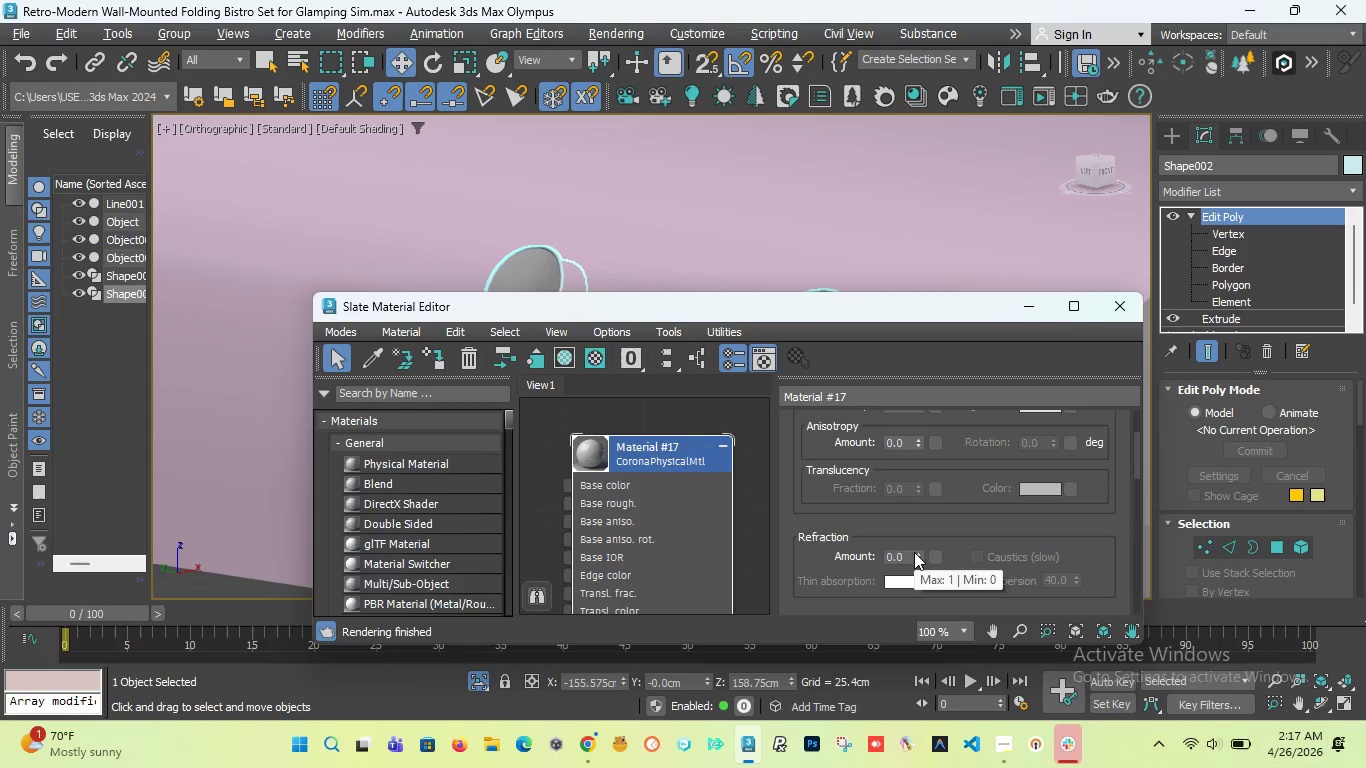 
left_click_drag(start_coordinate=[917, 559], to_coordinate=[922, 531])
 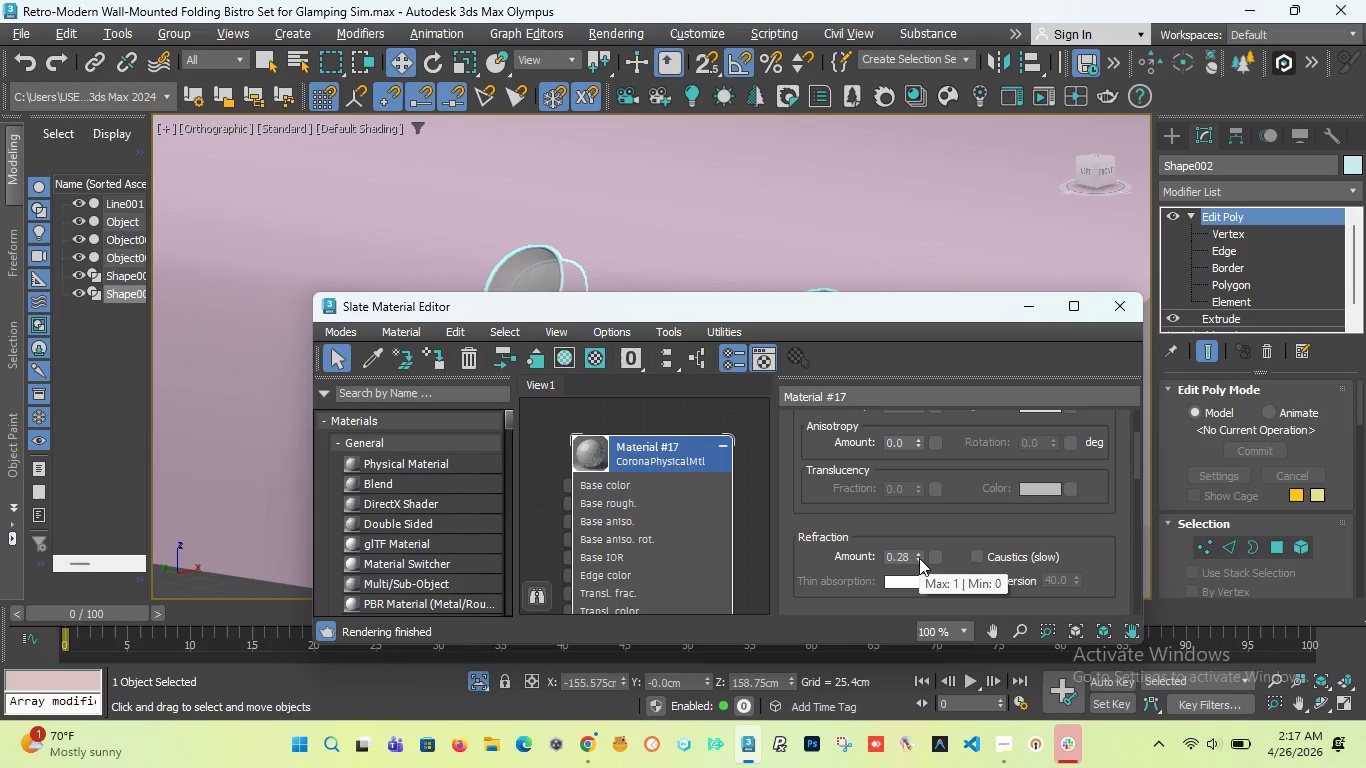 
left_click_drag(start_coordinate=[919, 558], to_coordinate=[924, 531])
 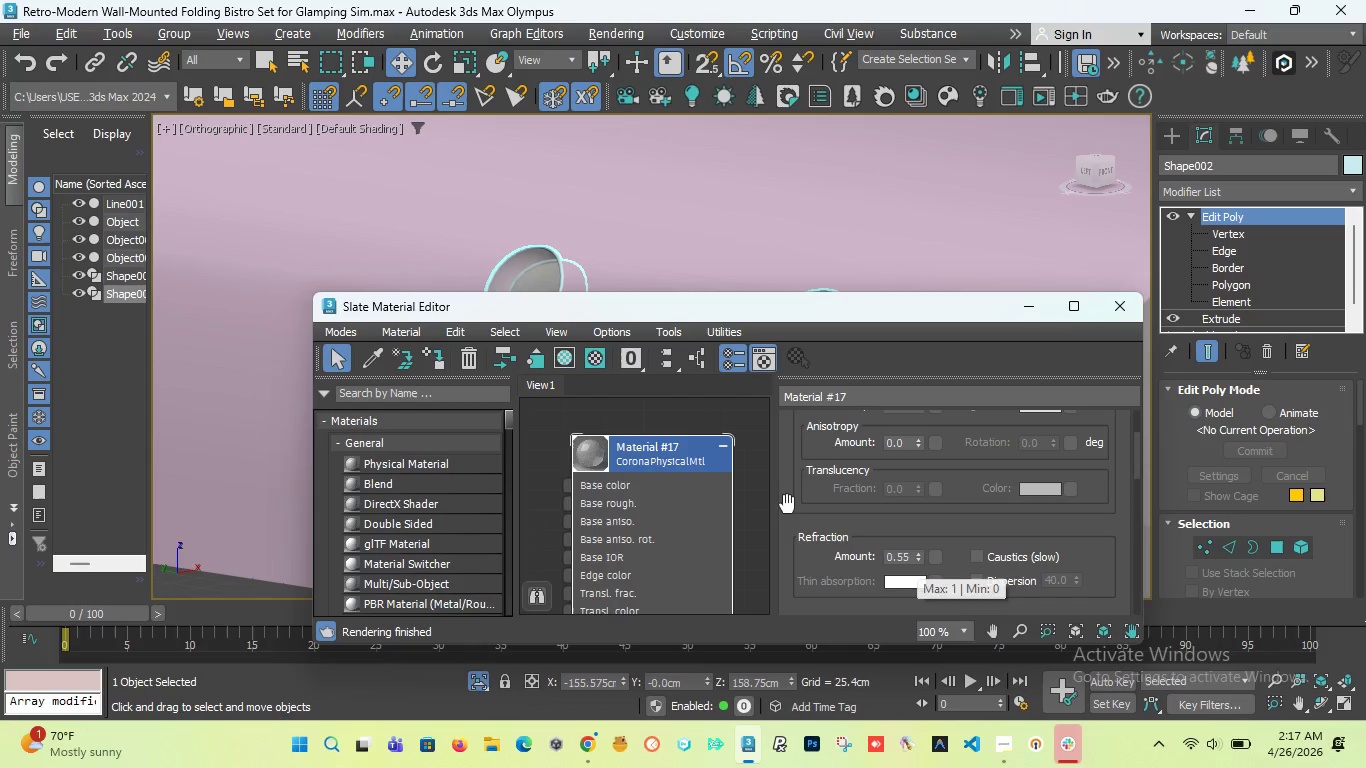 
scroll: coordinate [587, 453], scroll_direction: up, amount: 7.0
 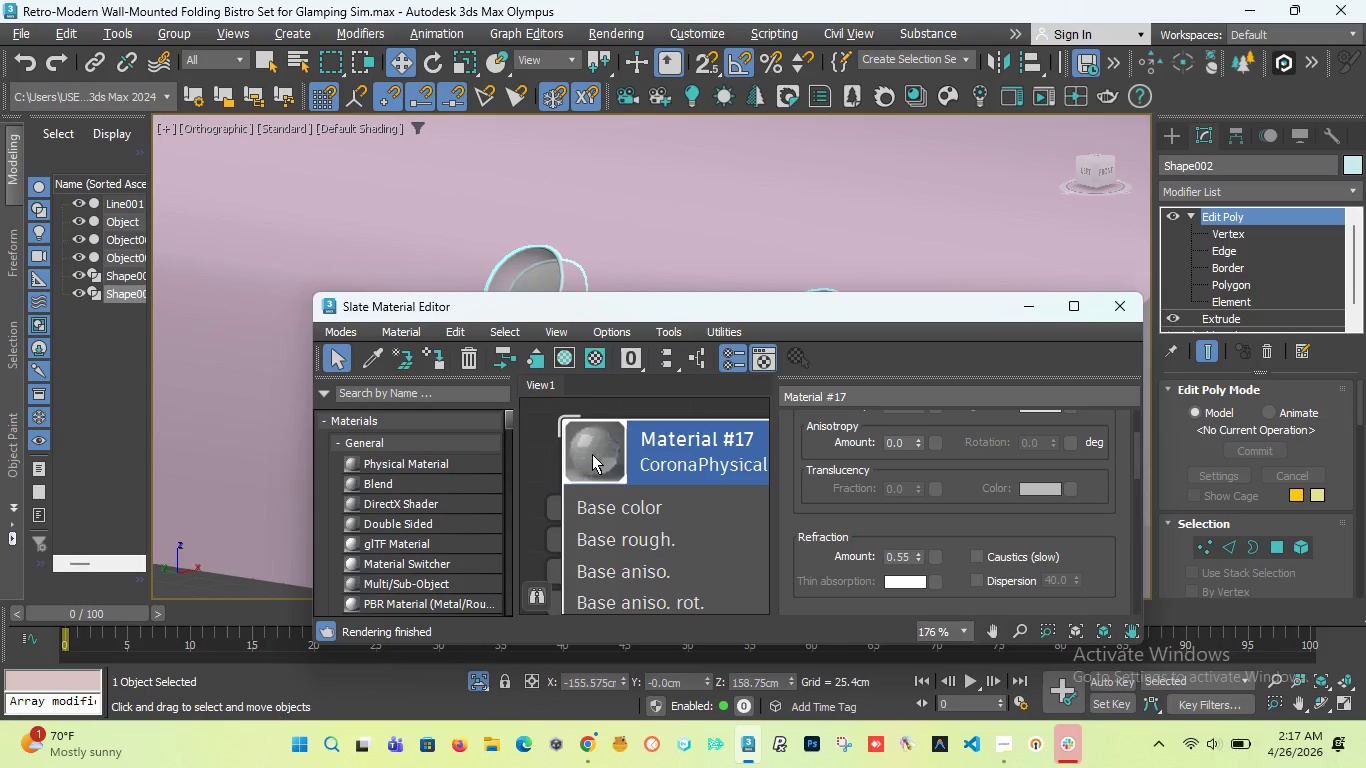 
left_click([592, 454])
 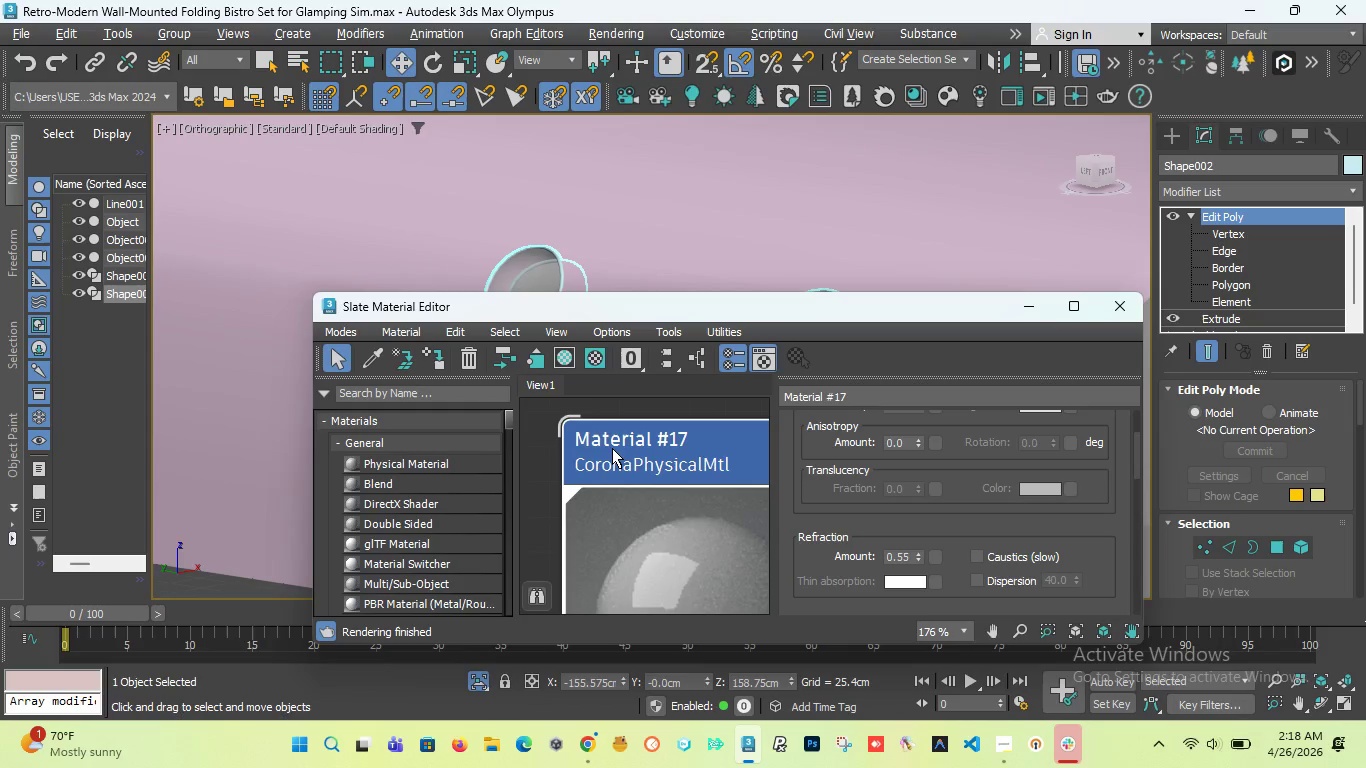 
wait(5.27)
 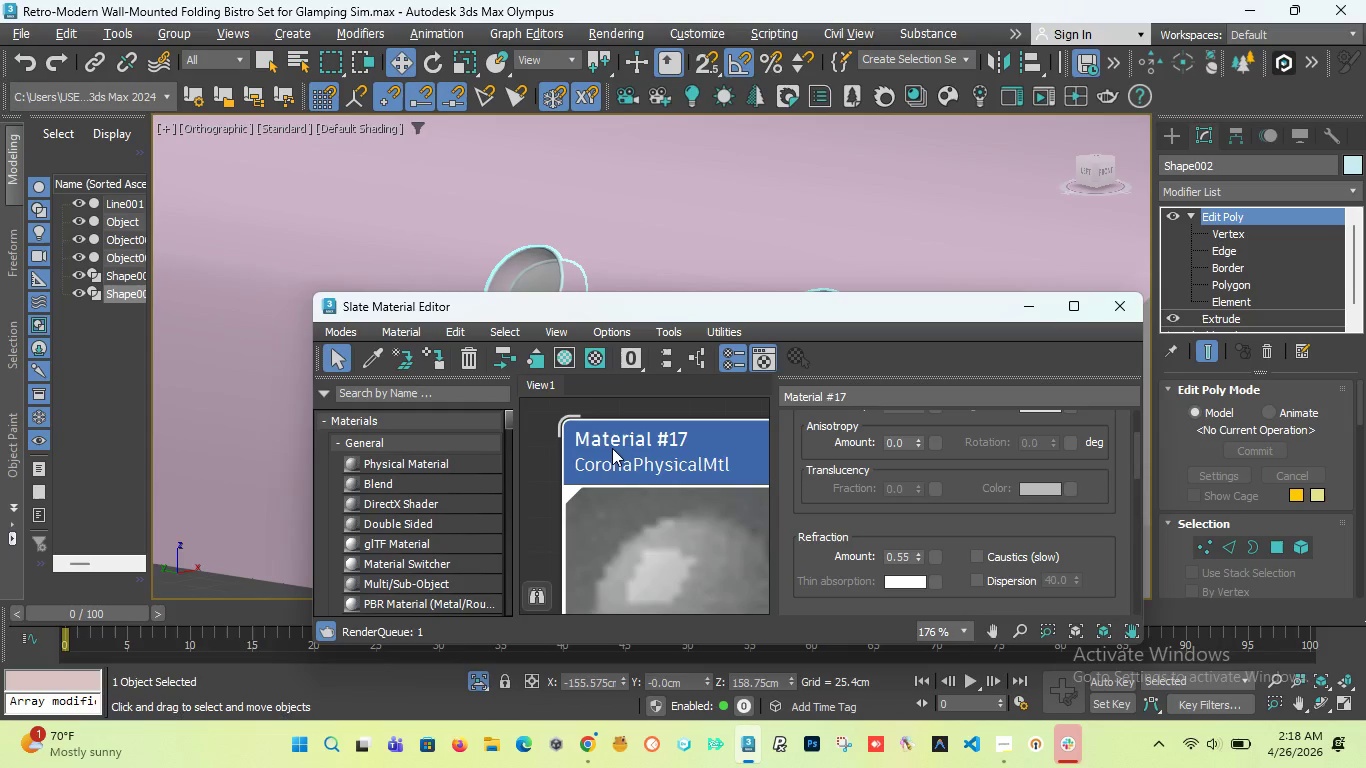 
scroll: coordinate [687, 534], scroll_direction: down, amount: 9.0
 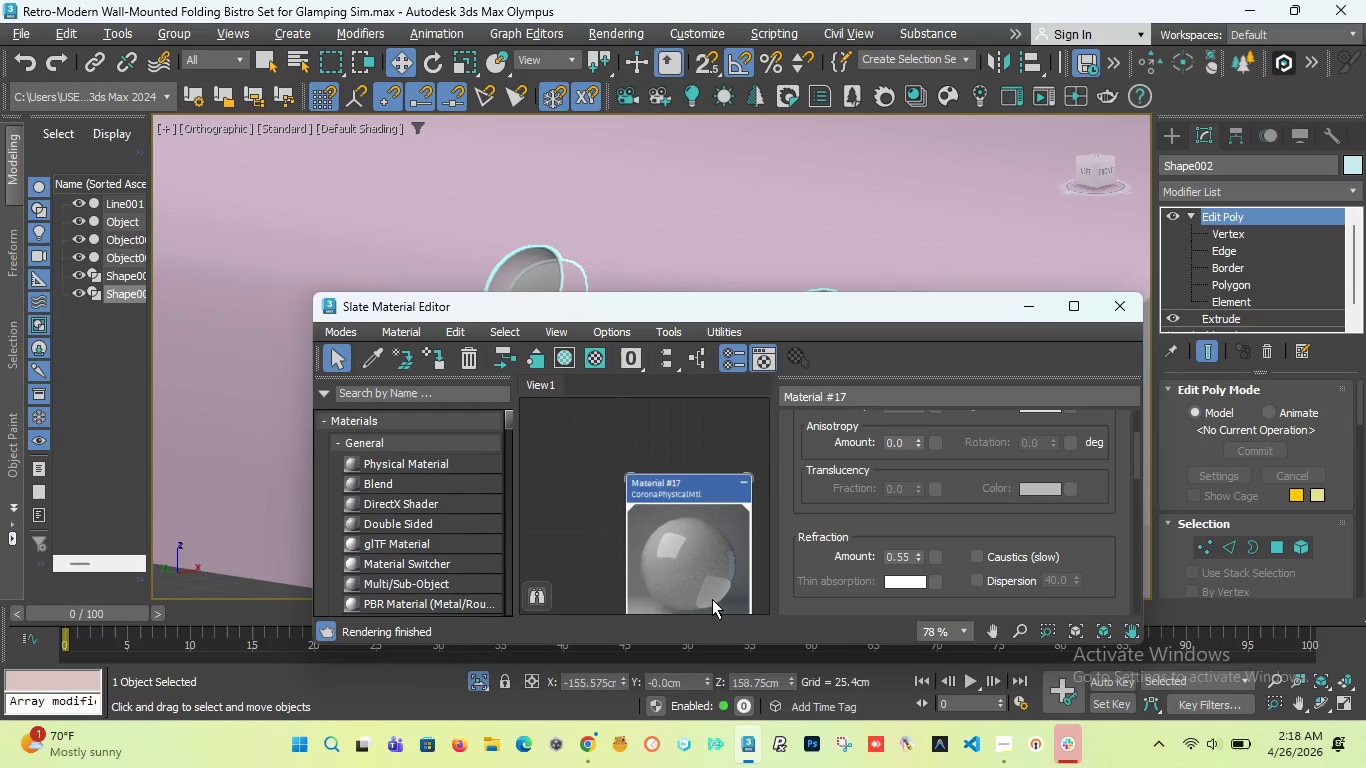 
scroll: coordinate [709, 586], scroll_direction: up, amount: 6.0
 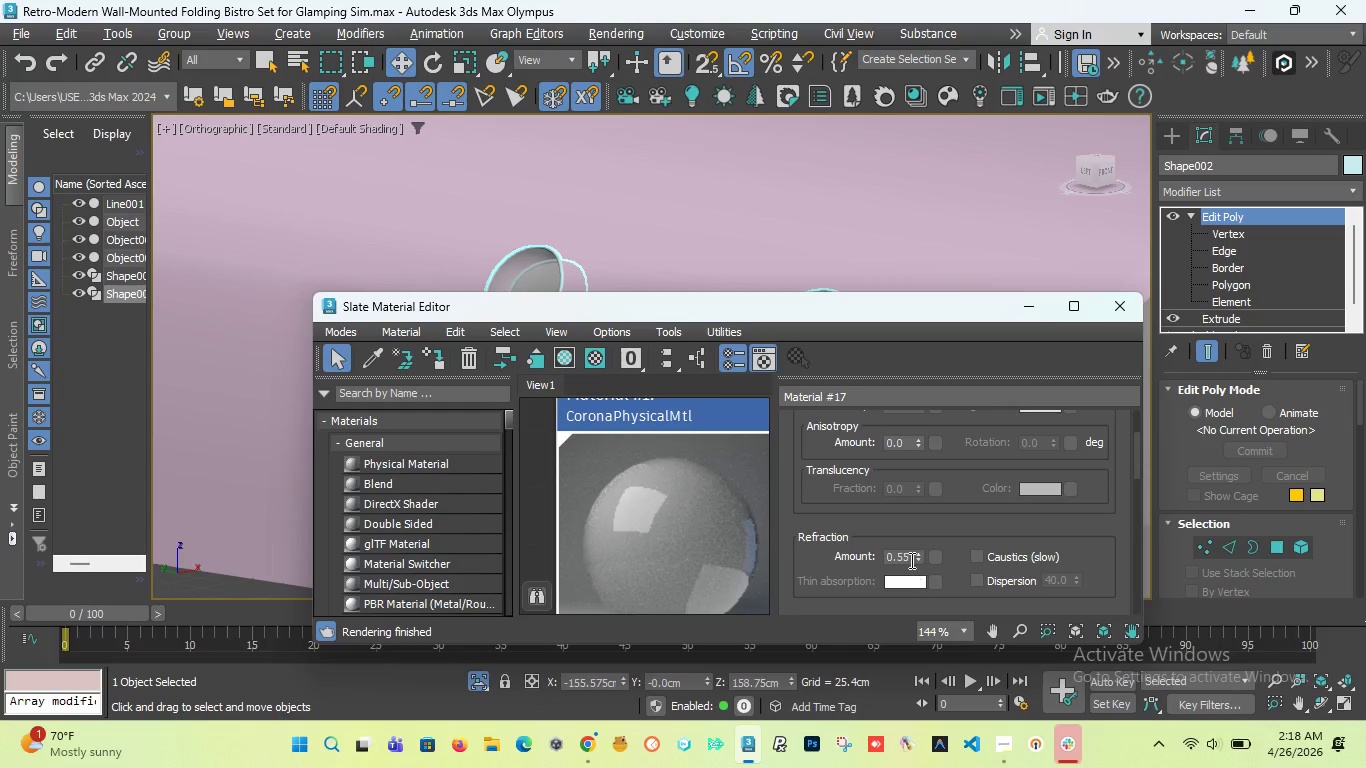 
left_click([909, 553])
 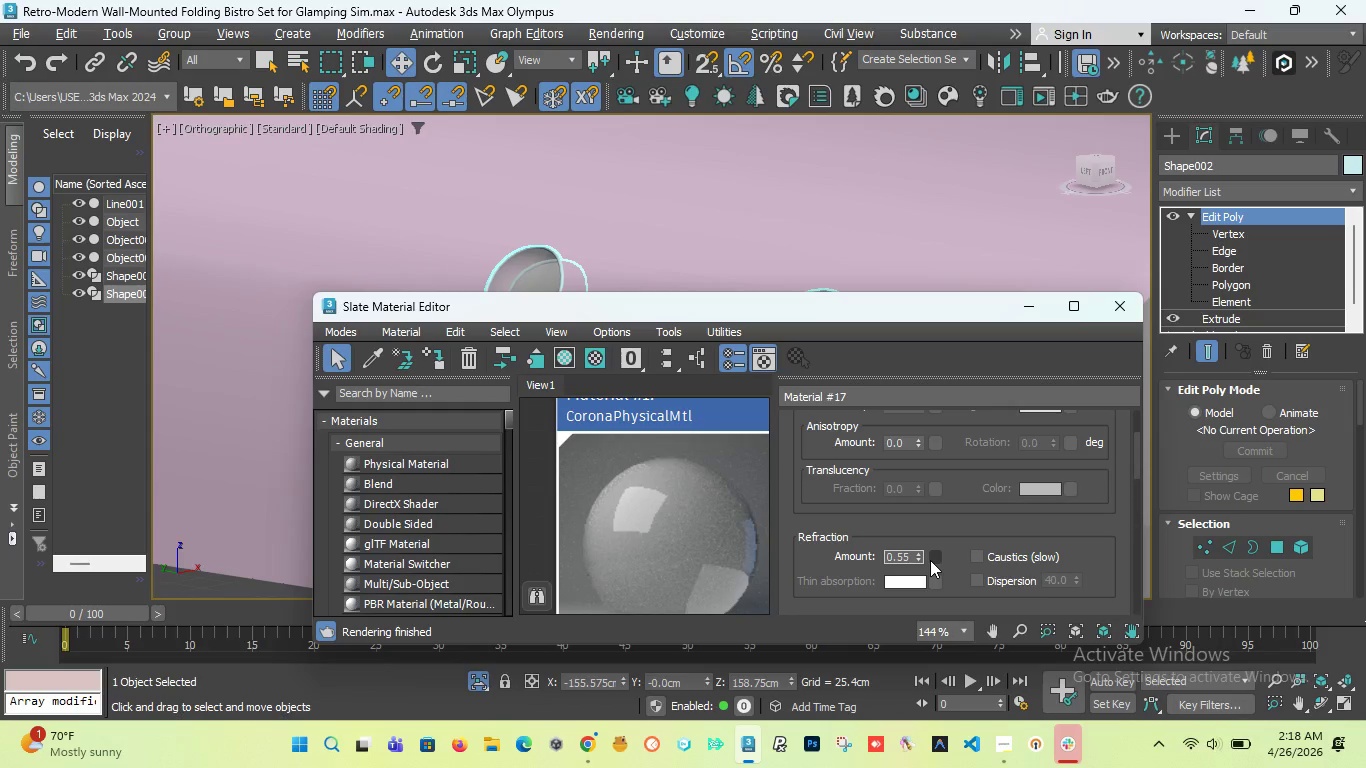 
key(Backspace)
 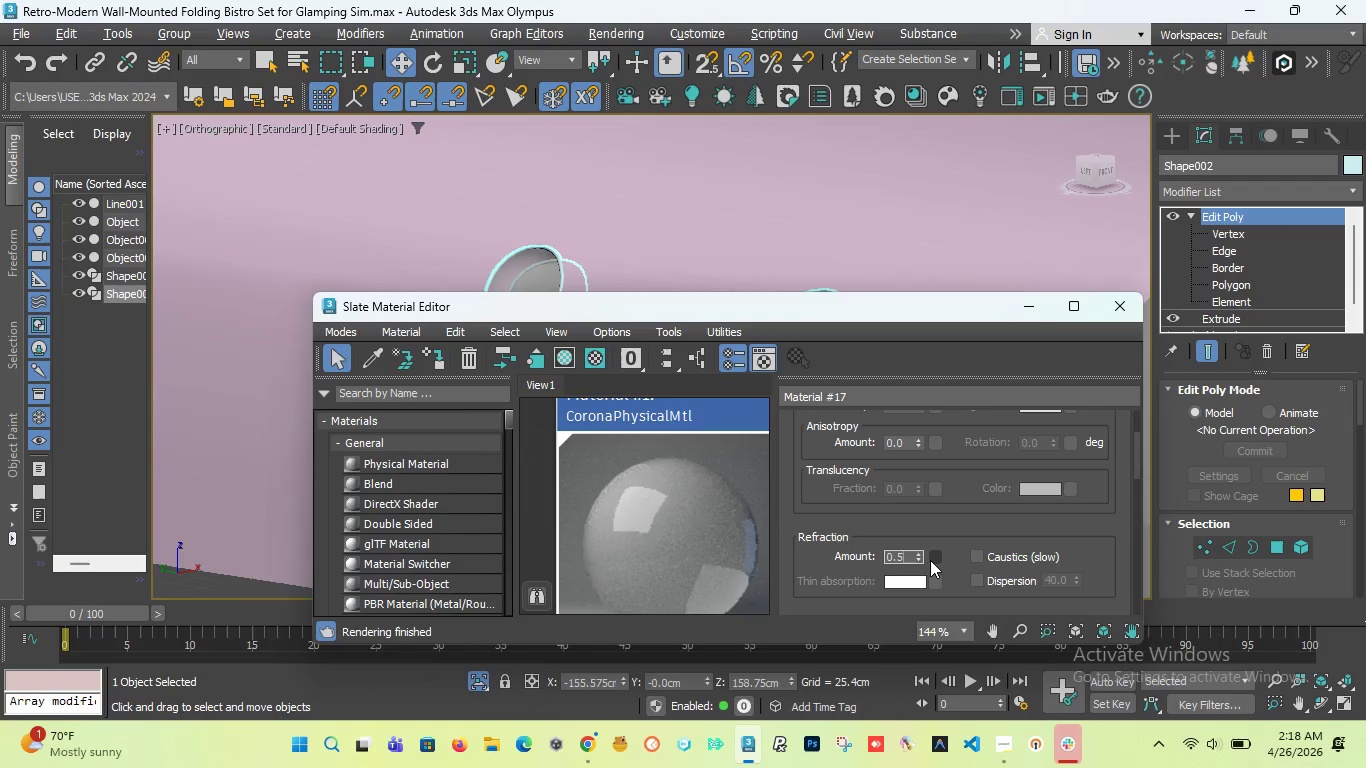 
key(Backspace)
 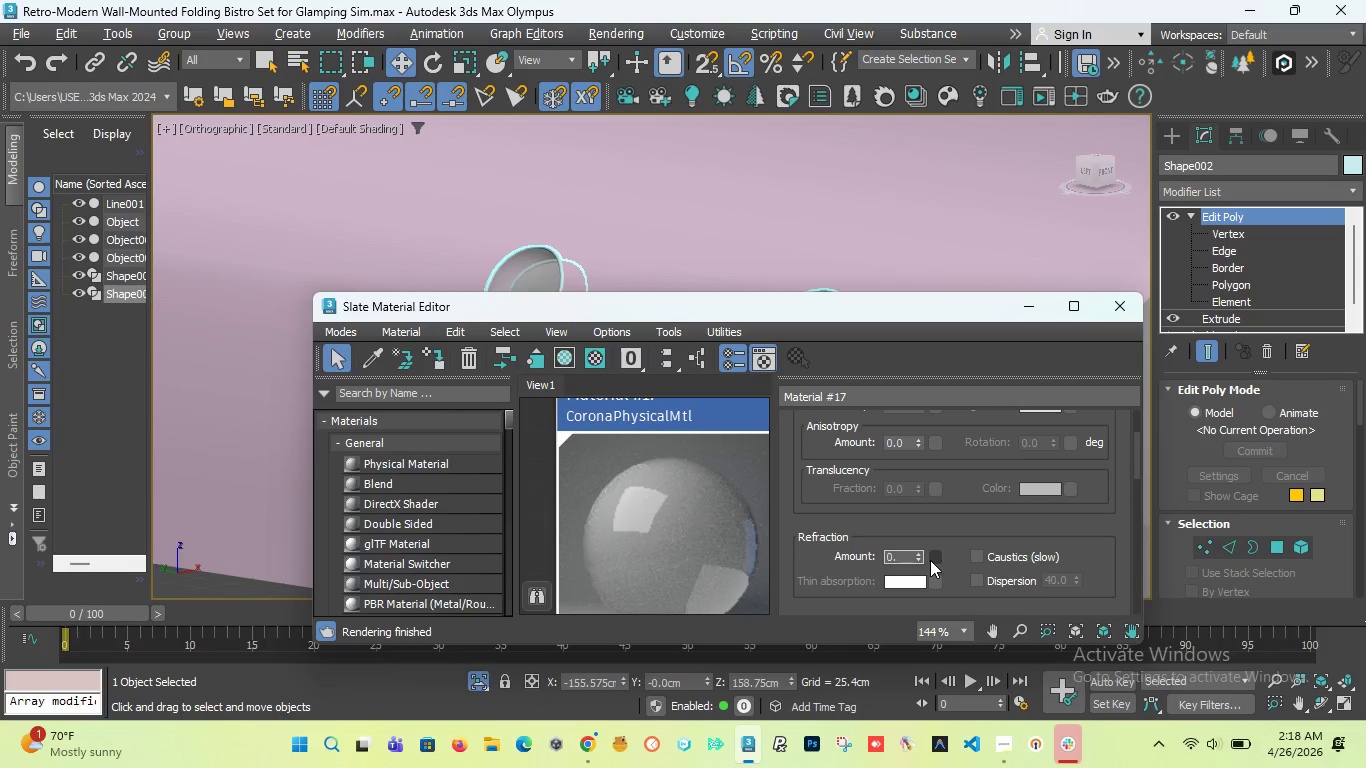 
key(8)
 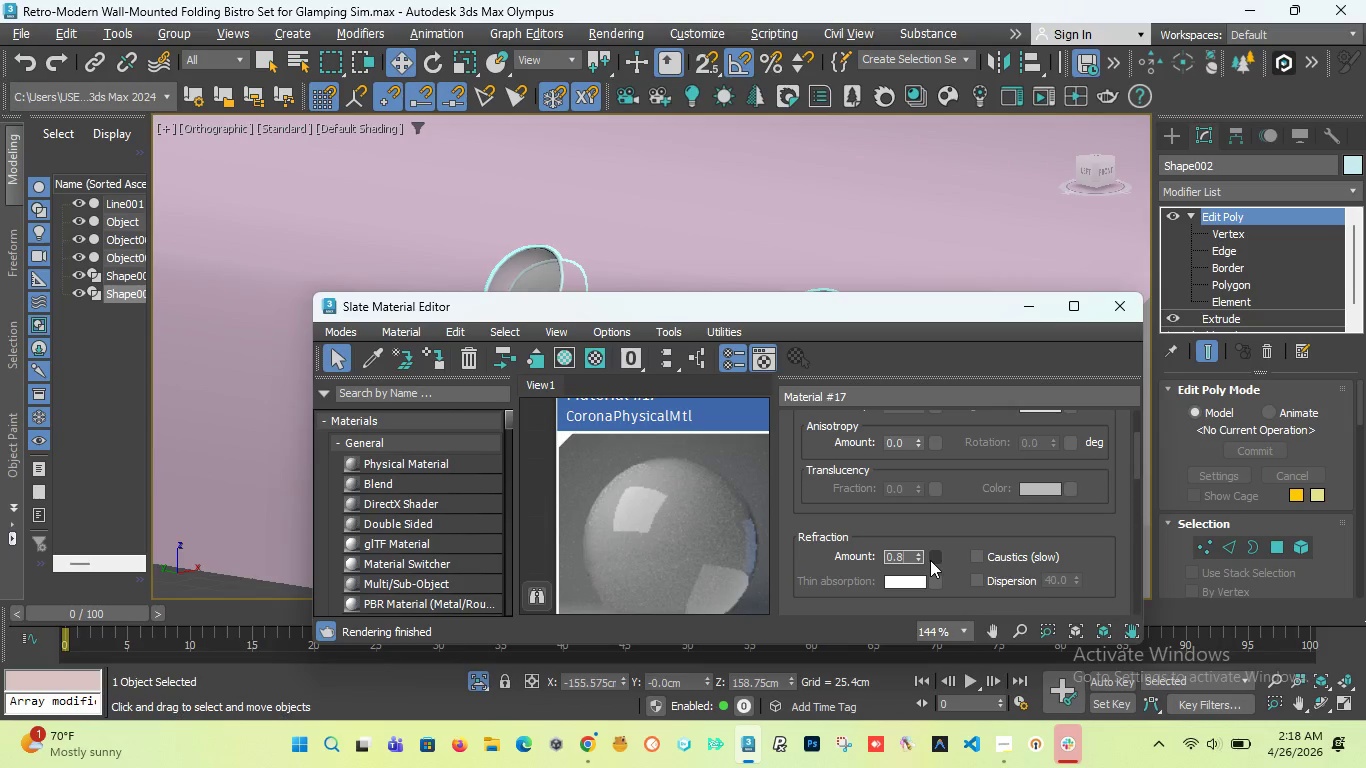 
key(Enter)
 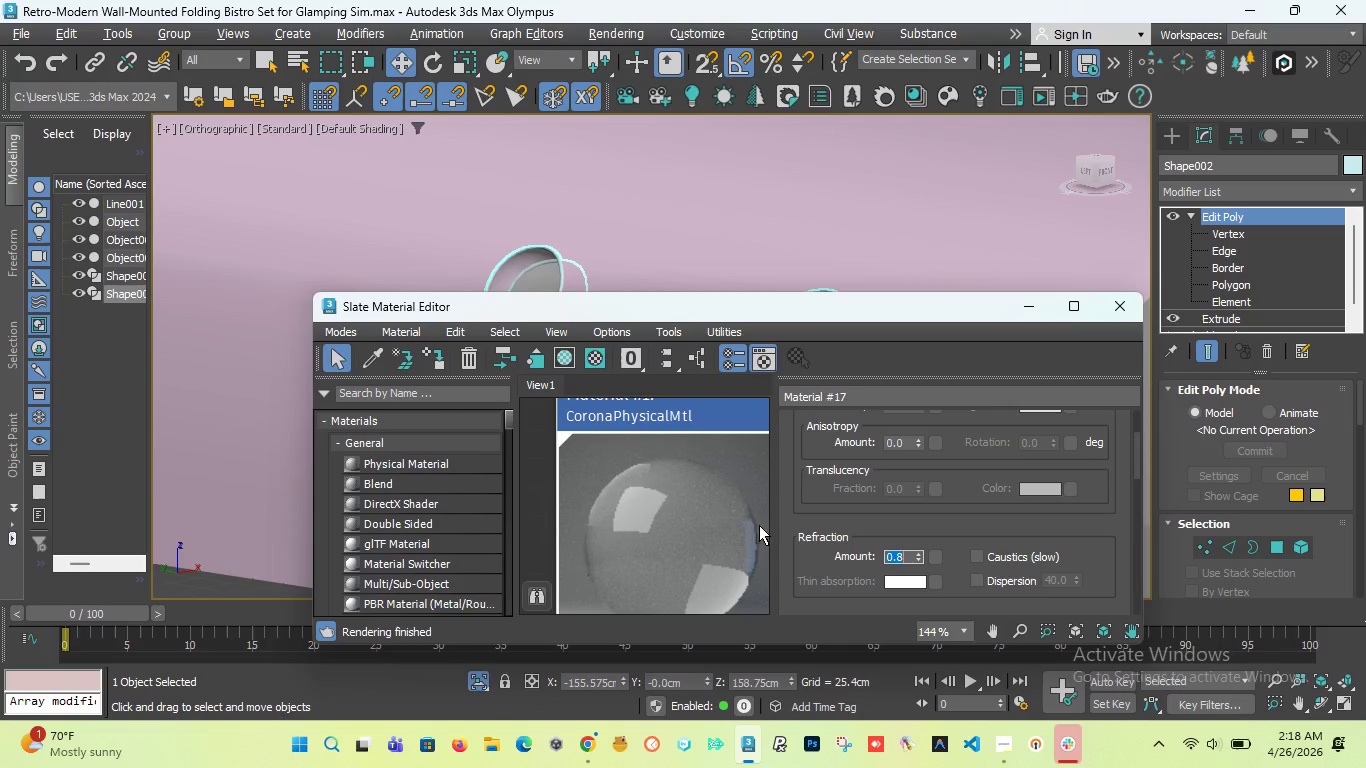 
scroll: coordinate [643, 515], scroll_direction: down, amount: 3.0
 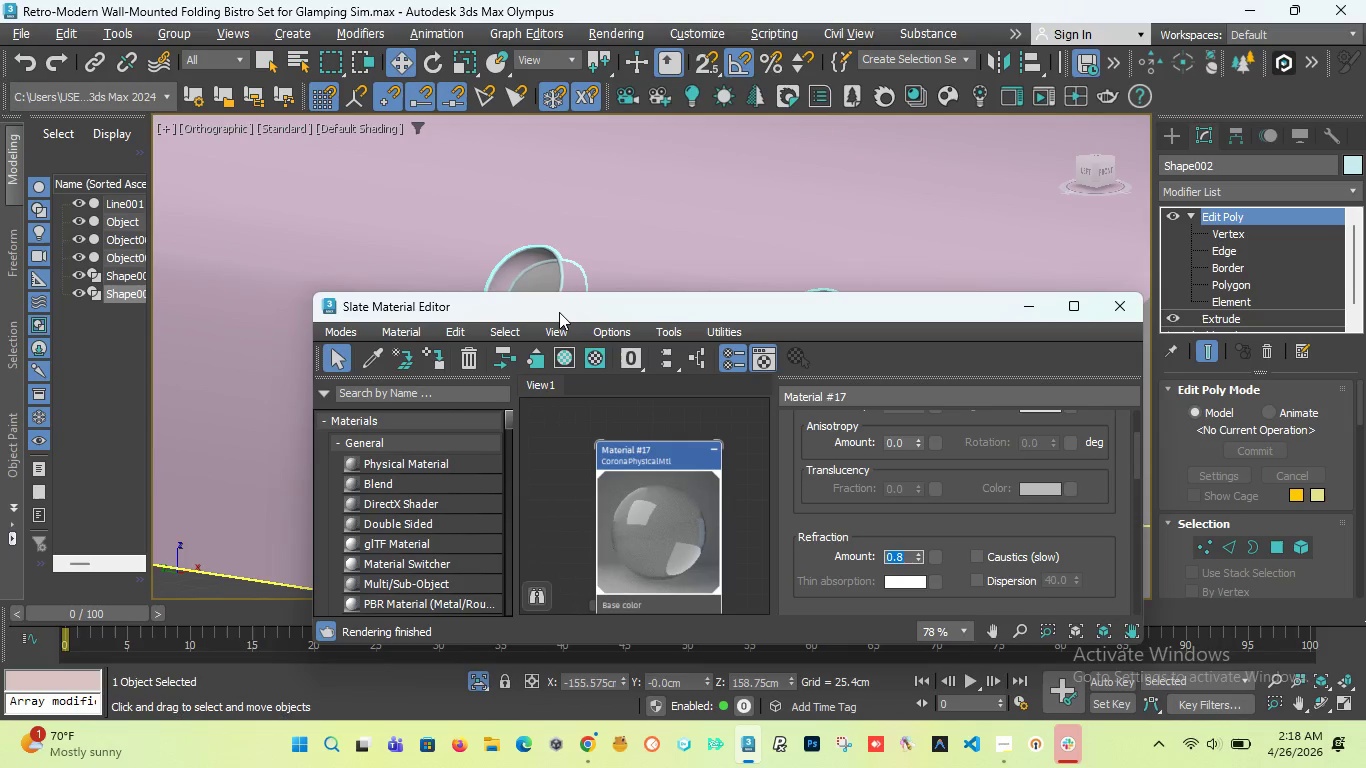 
left_click_drag(start_coordinate=[559, 312], to_coordinate=[552, 498])
 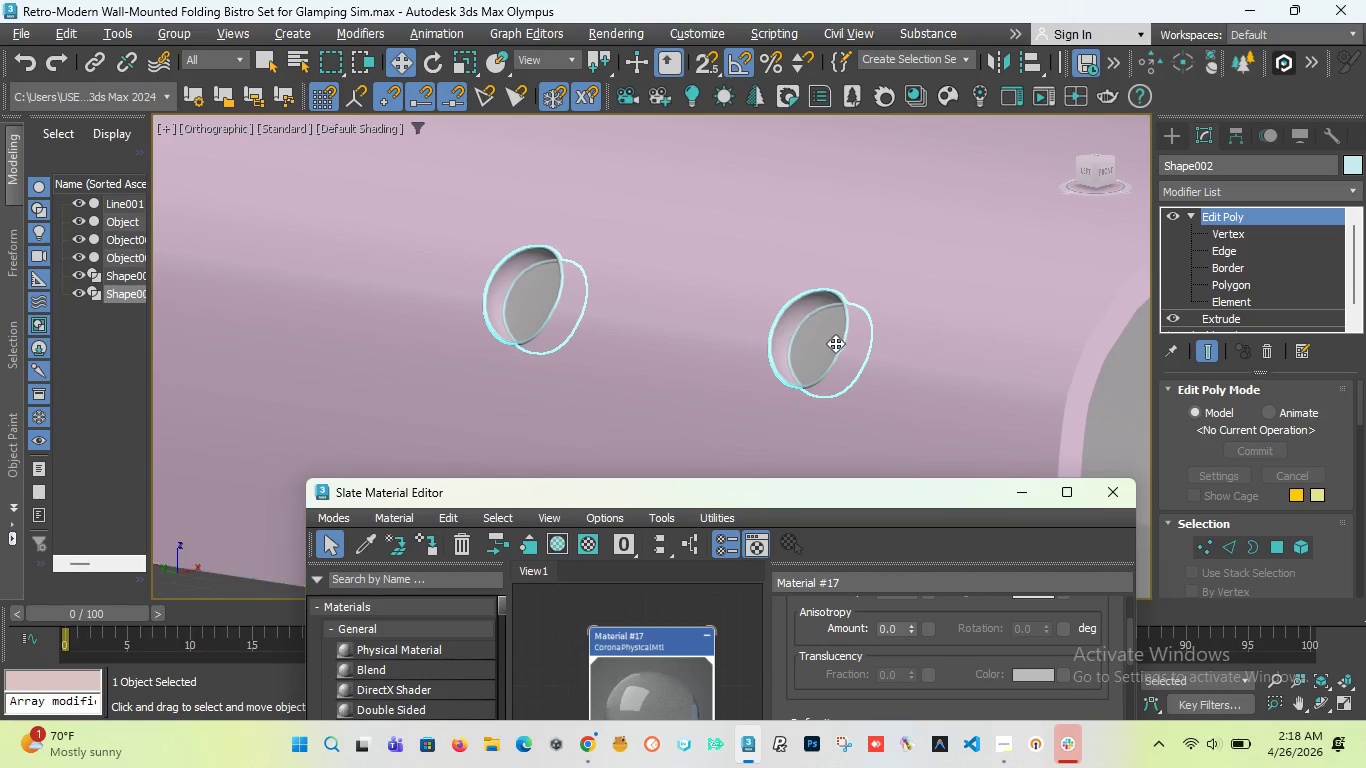 
scroll: coordinate [798, 357], scroll_direction: down, amount: 6.0
 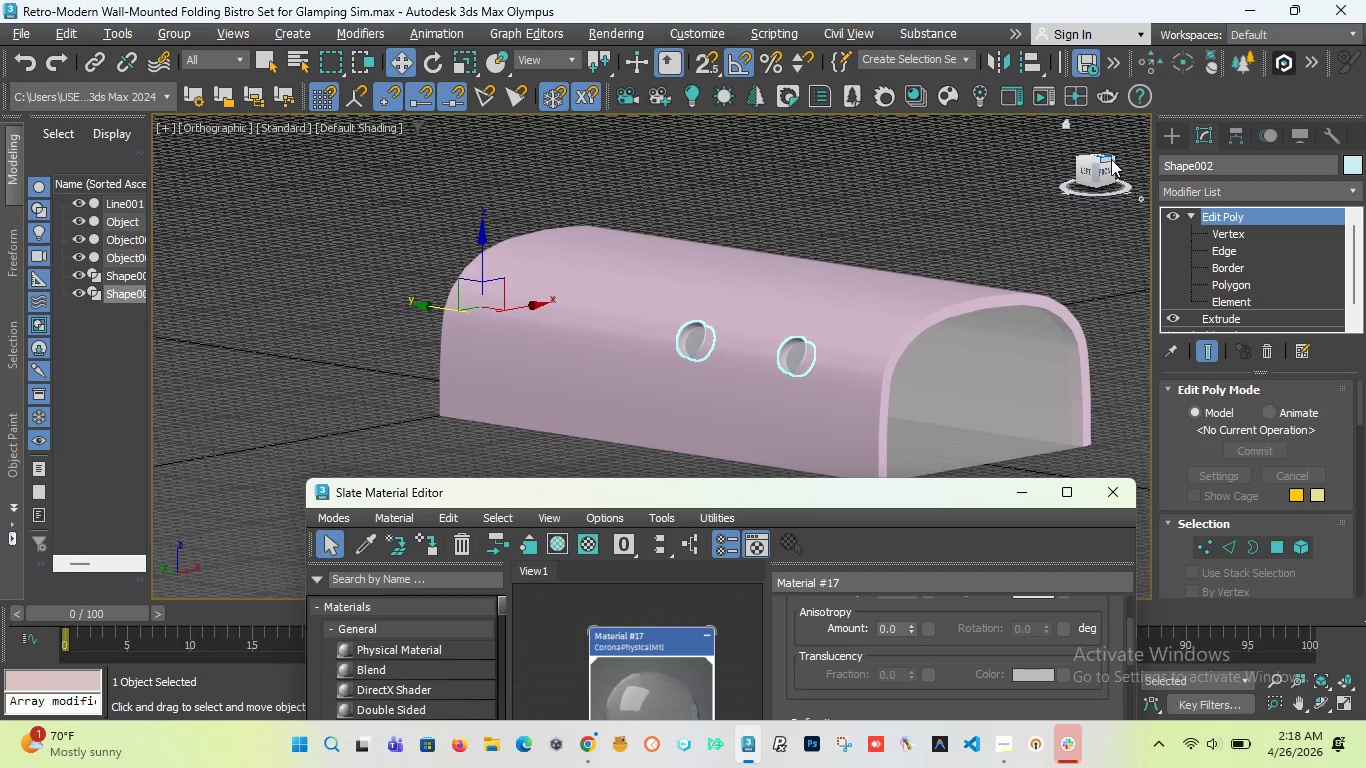 
left_click_drag(start_coordinate=[1102, 181], to_coordinate=[188, 191])
 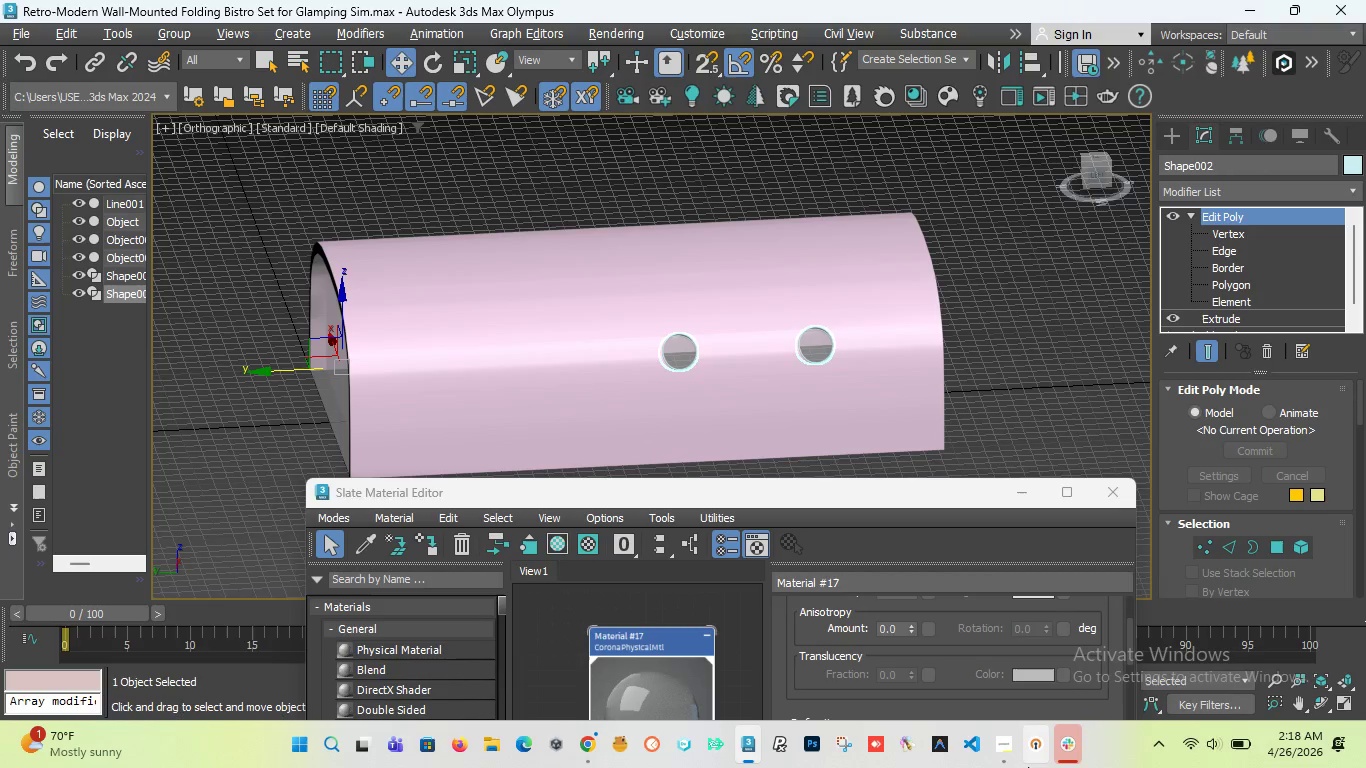 
left_click([22, 34])
 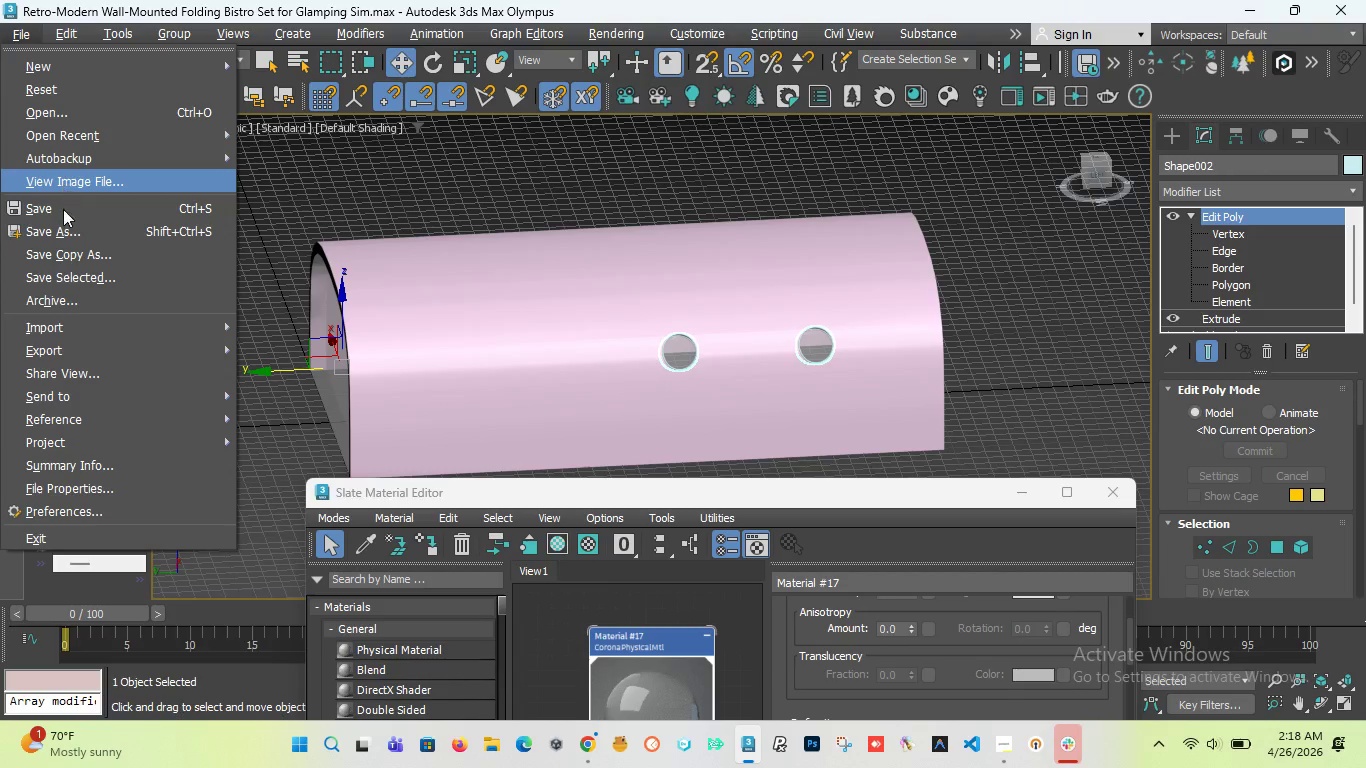 
left_click([63, 209])
 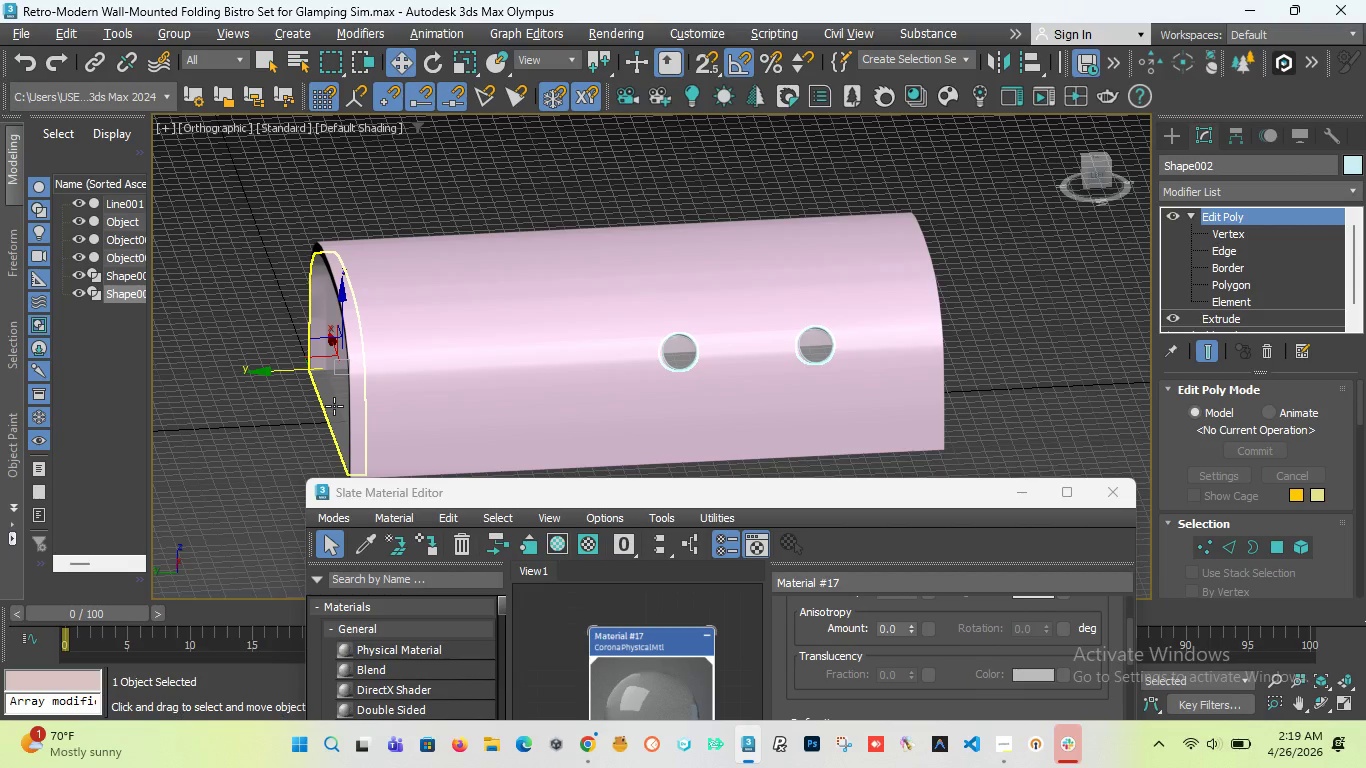 
wait(87.73)
 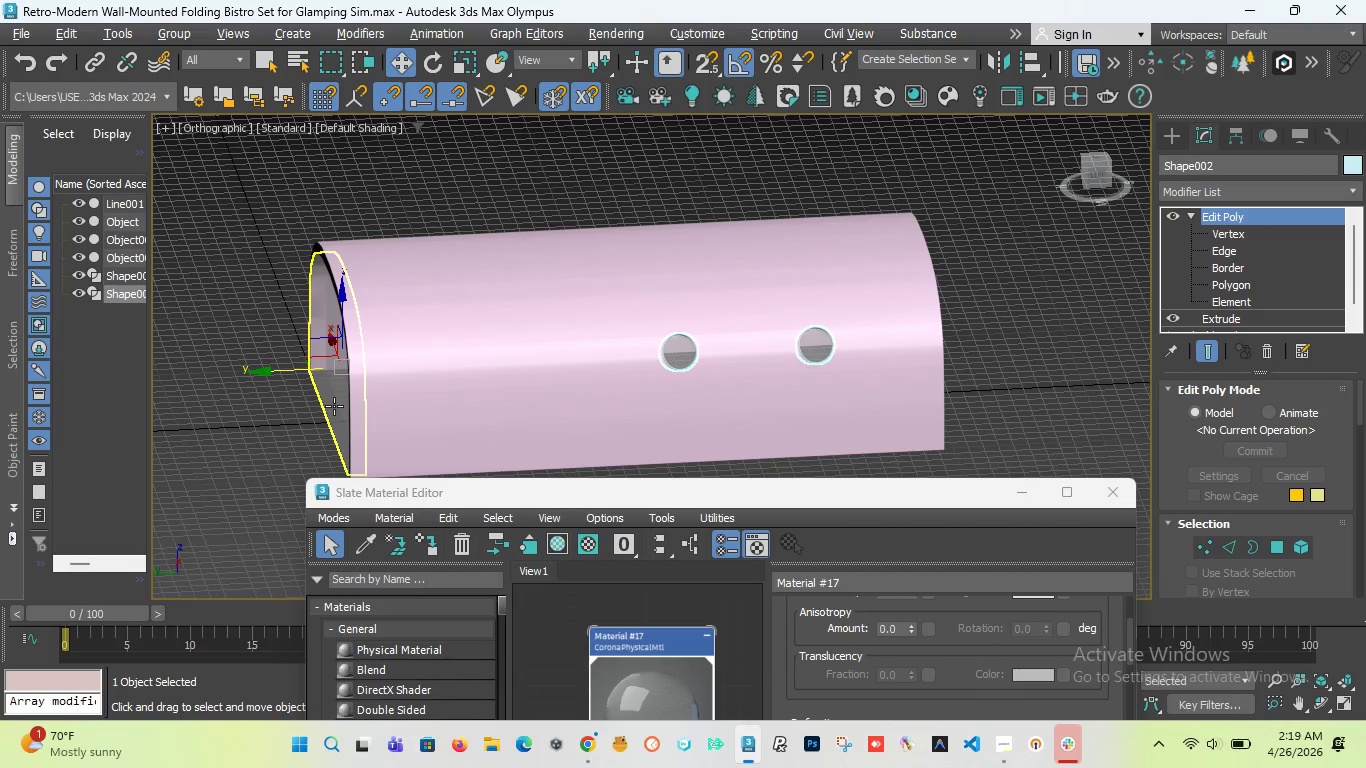 
left_click_drag(start_coordinate=[1093, 170], to_coordinate=[861, 151])
 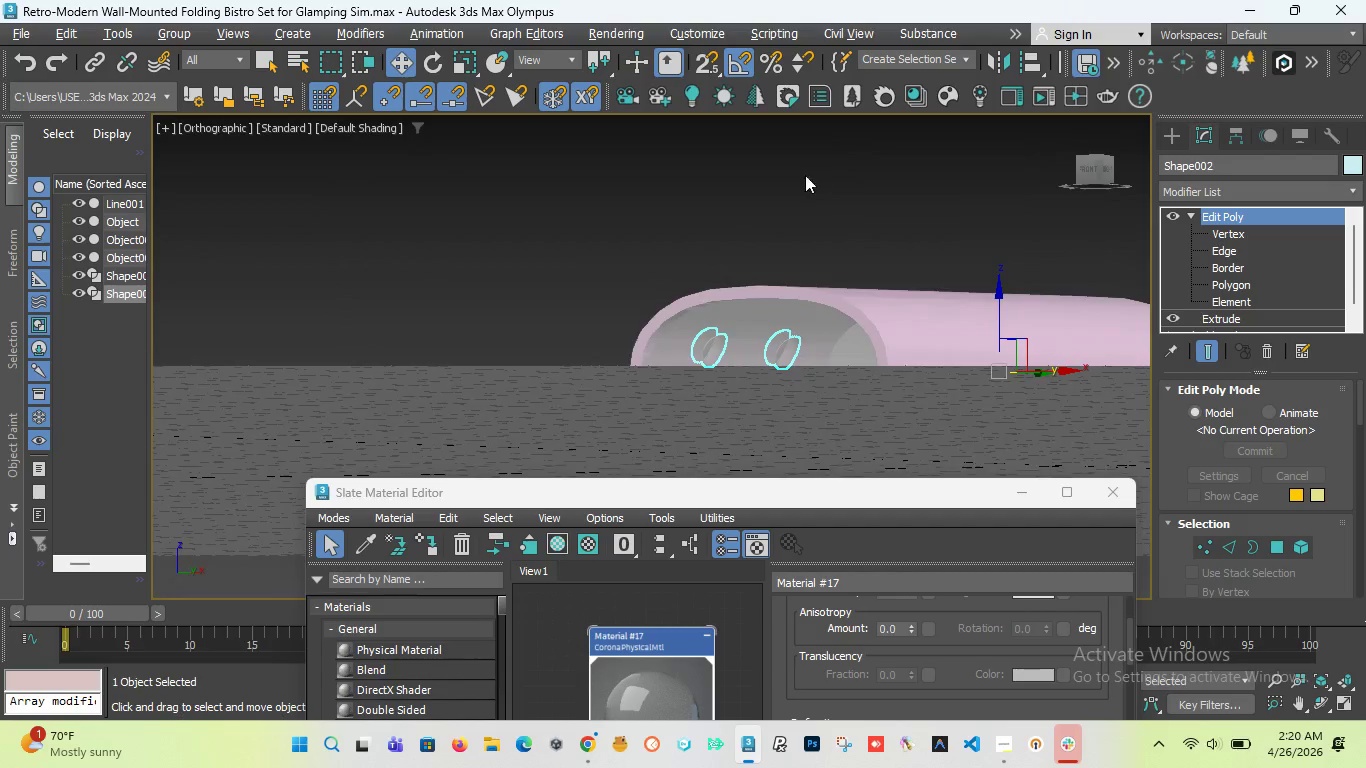 
scroll: coordinate [797, 182], scroll_direction: down, amount: 2.0
 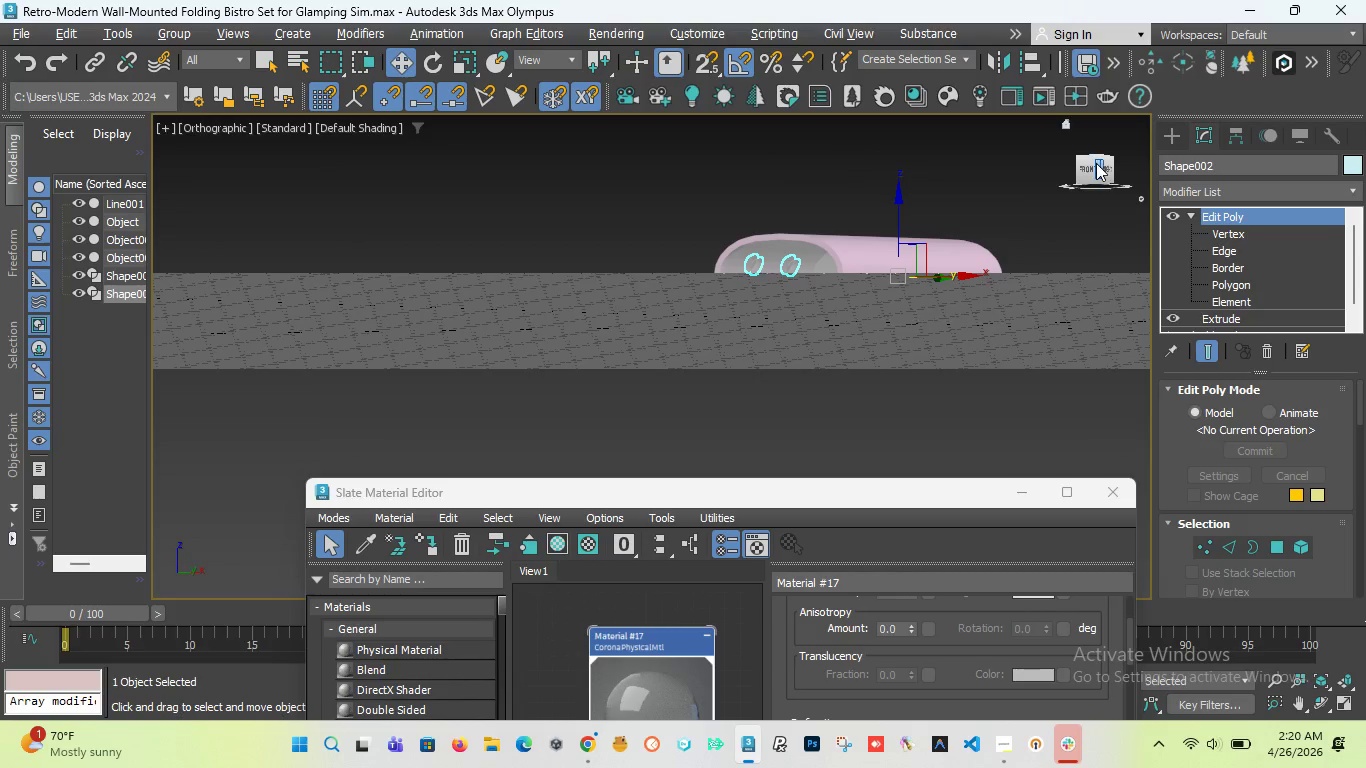 
left_click_drag(start_coordinate=[1092, 164], to_coordinate=[1097, 179])
 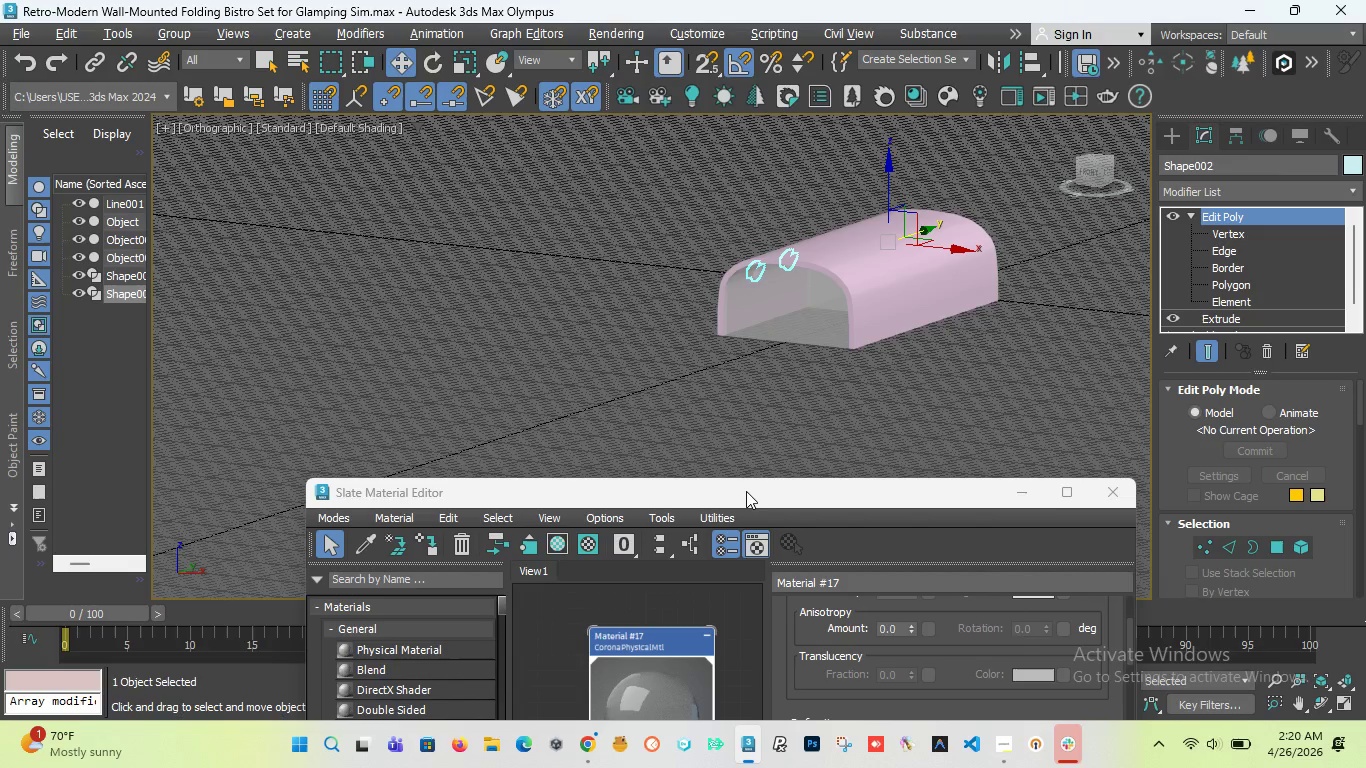 
left_click_drag(start_coordinate=[743, 493], to_coordinate=[784, 408])
 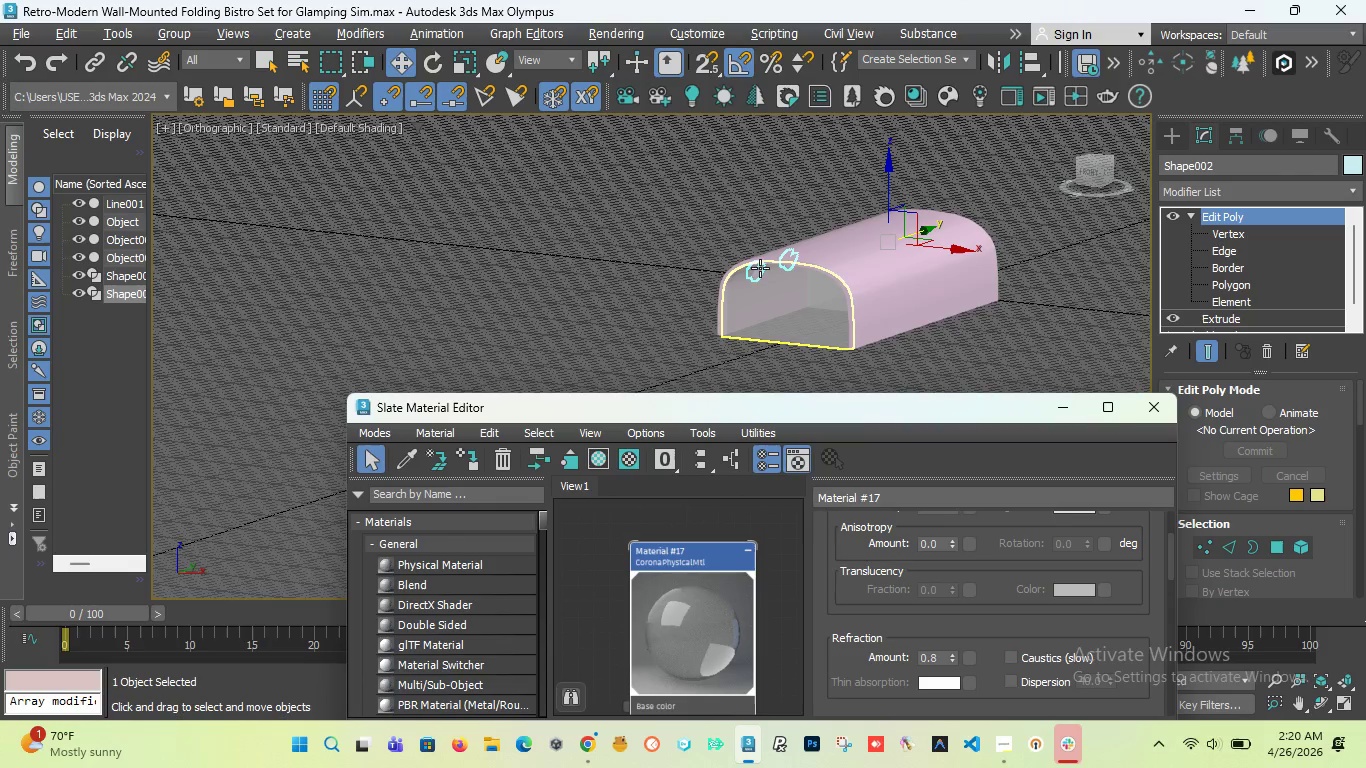 
scroll: coordinate [753, 270], scroll_direction: up, amount: 6.0
 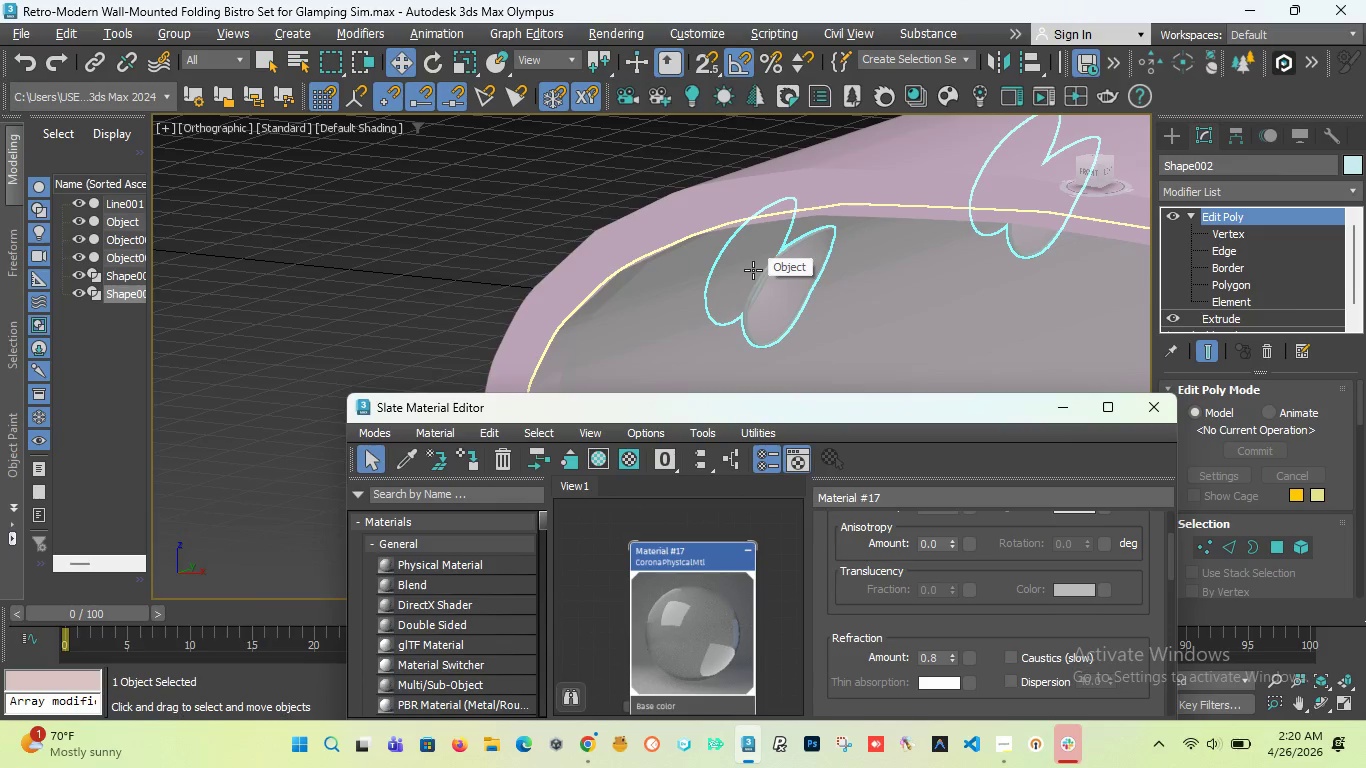 
scroll: coordinate [753, 270], scroll_direction: down, amount: 2.0
 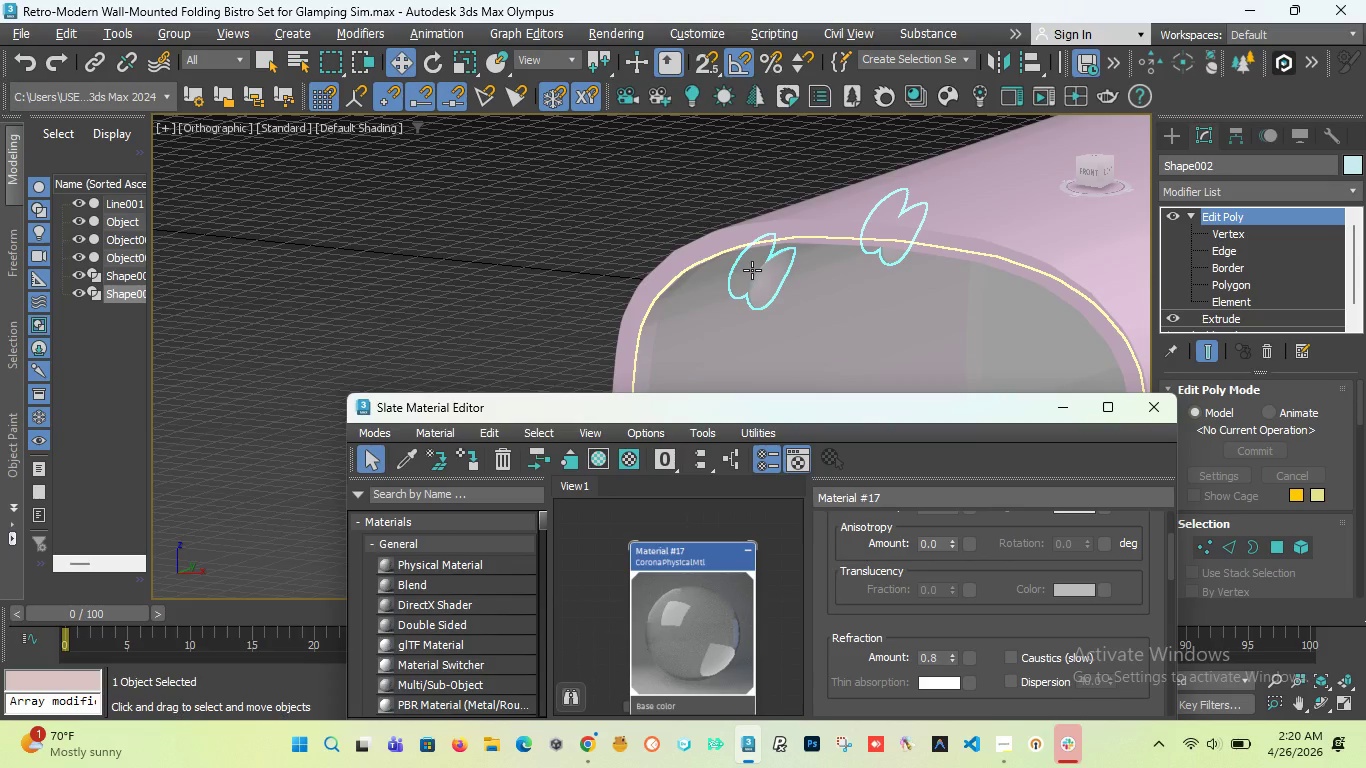 
wait(16.23)
 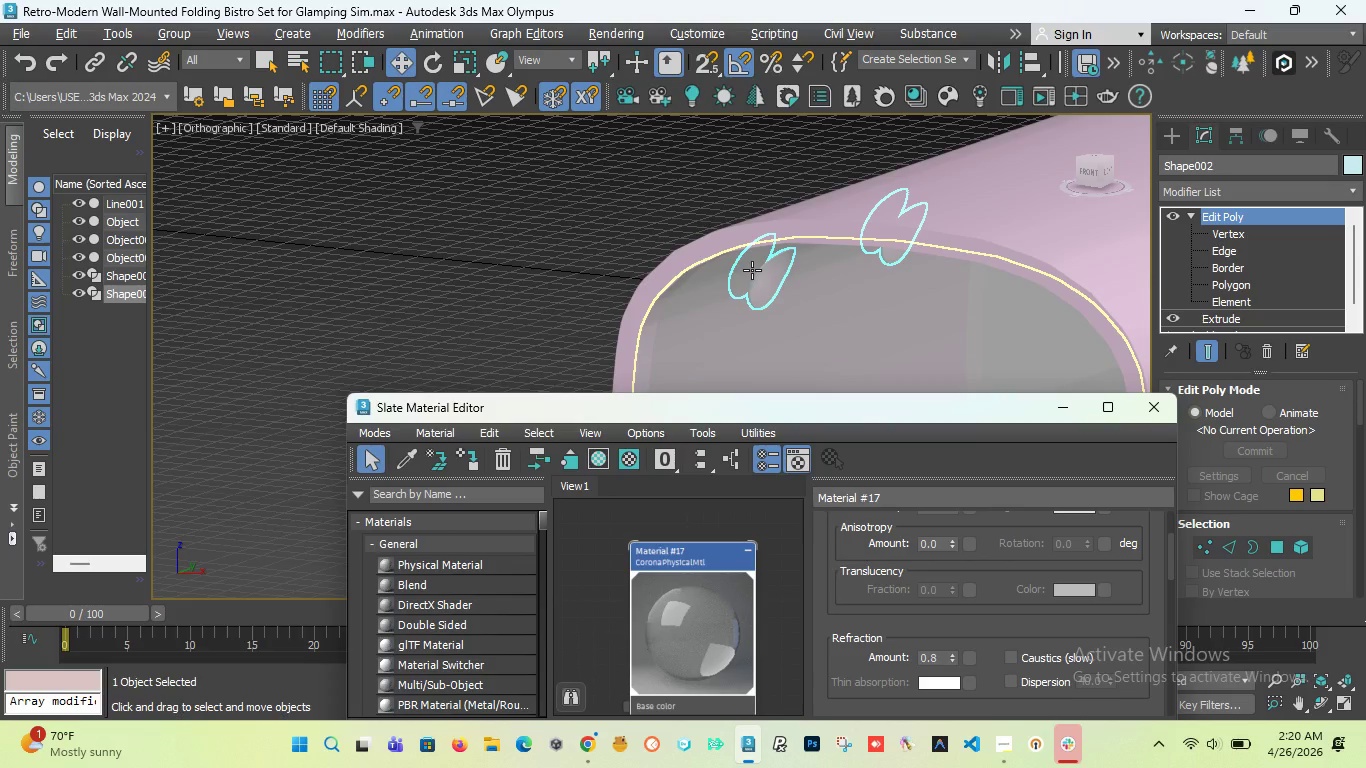 
scroll: coordinate [623, 237], scroll_direction: down, amount: 4.0
 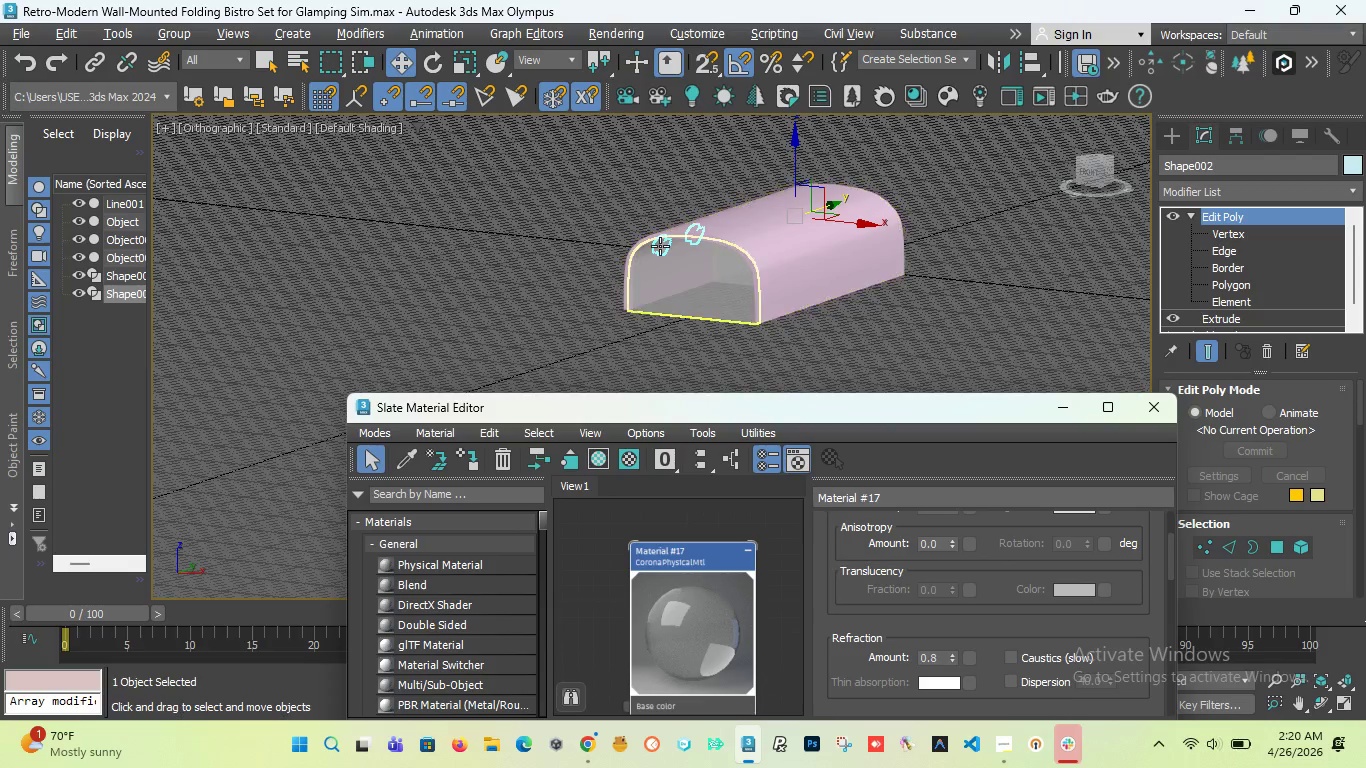 
scroll: coordinate [665, 252], scroll_direction: up, amount: 6.0
 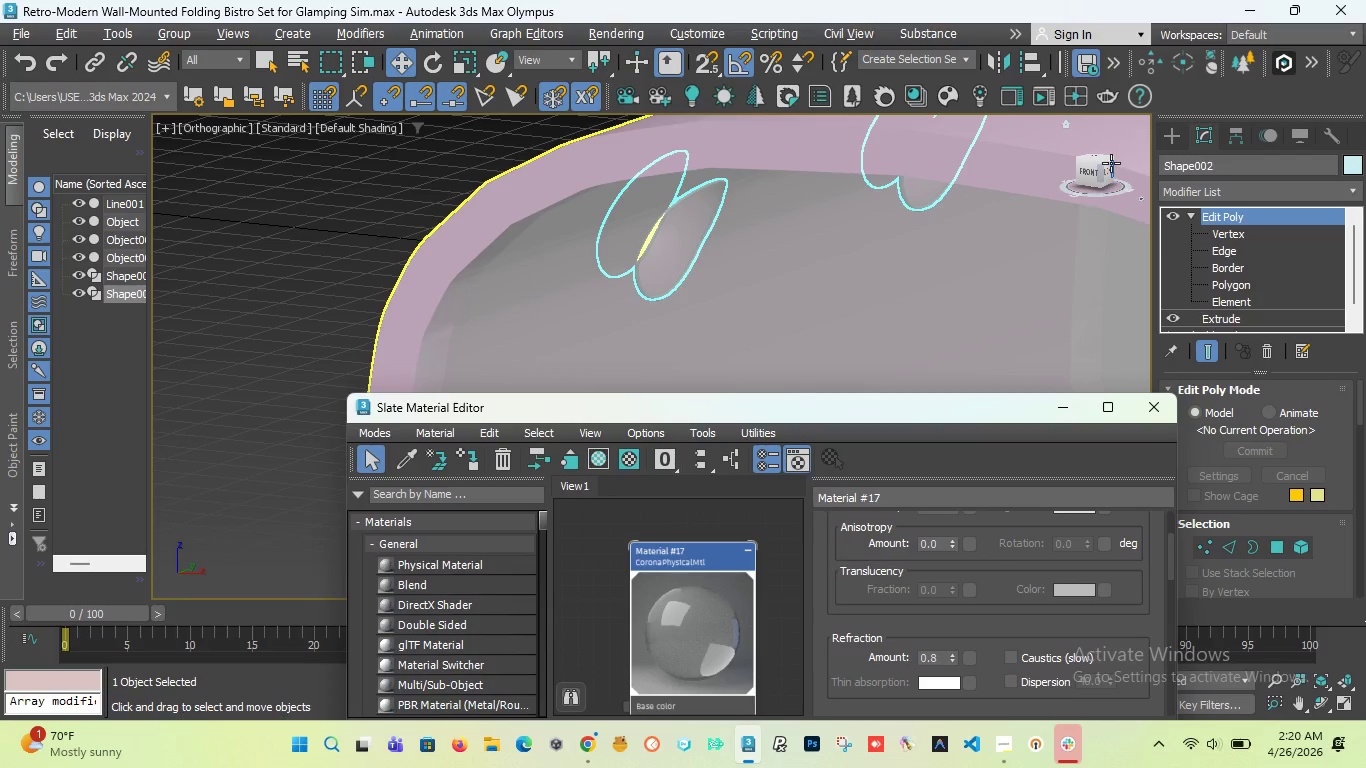 
left_click_drag(start_coordinate=[1099, 164], to_coordinate=[1079, 164])
 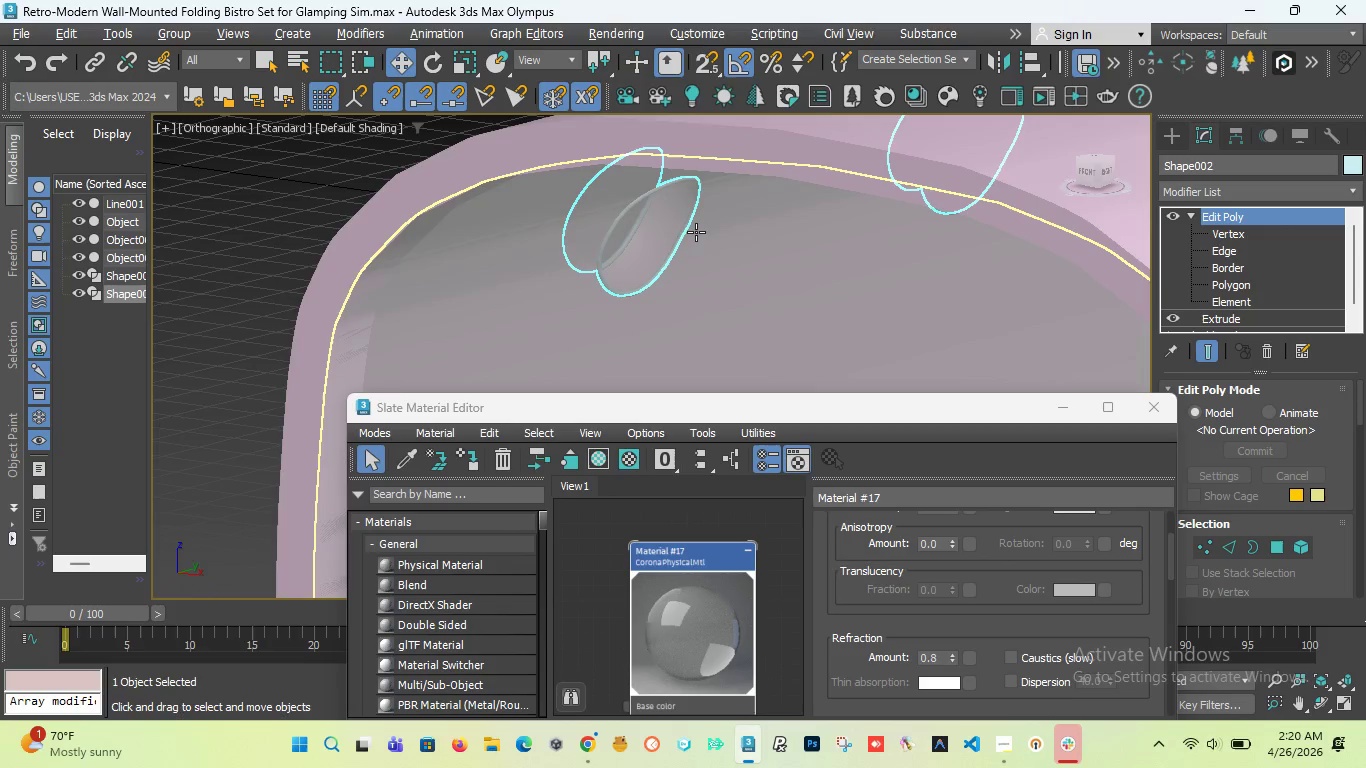 
scroll: coordinate [692, 234], scroll_direction: down, amount: 1.0
 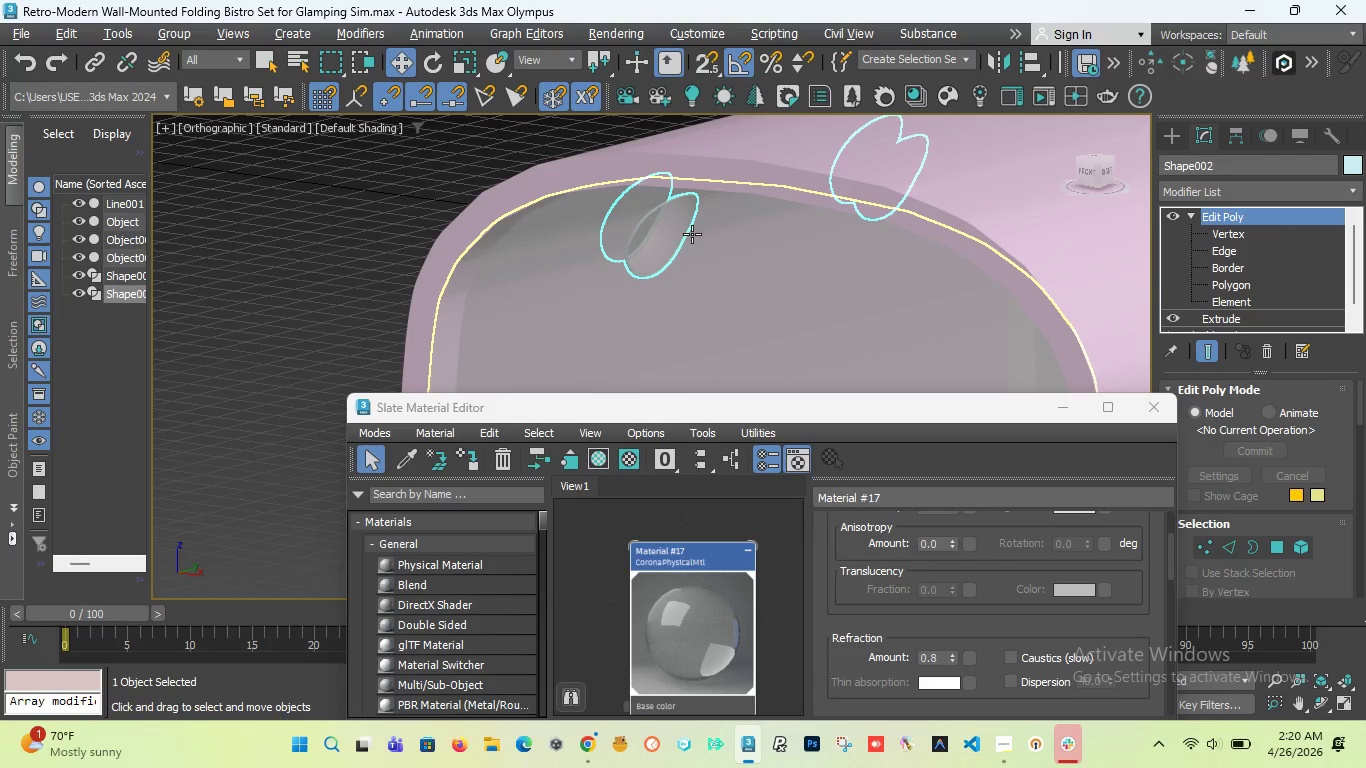 
wait(20.27)
 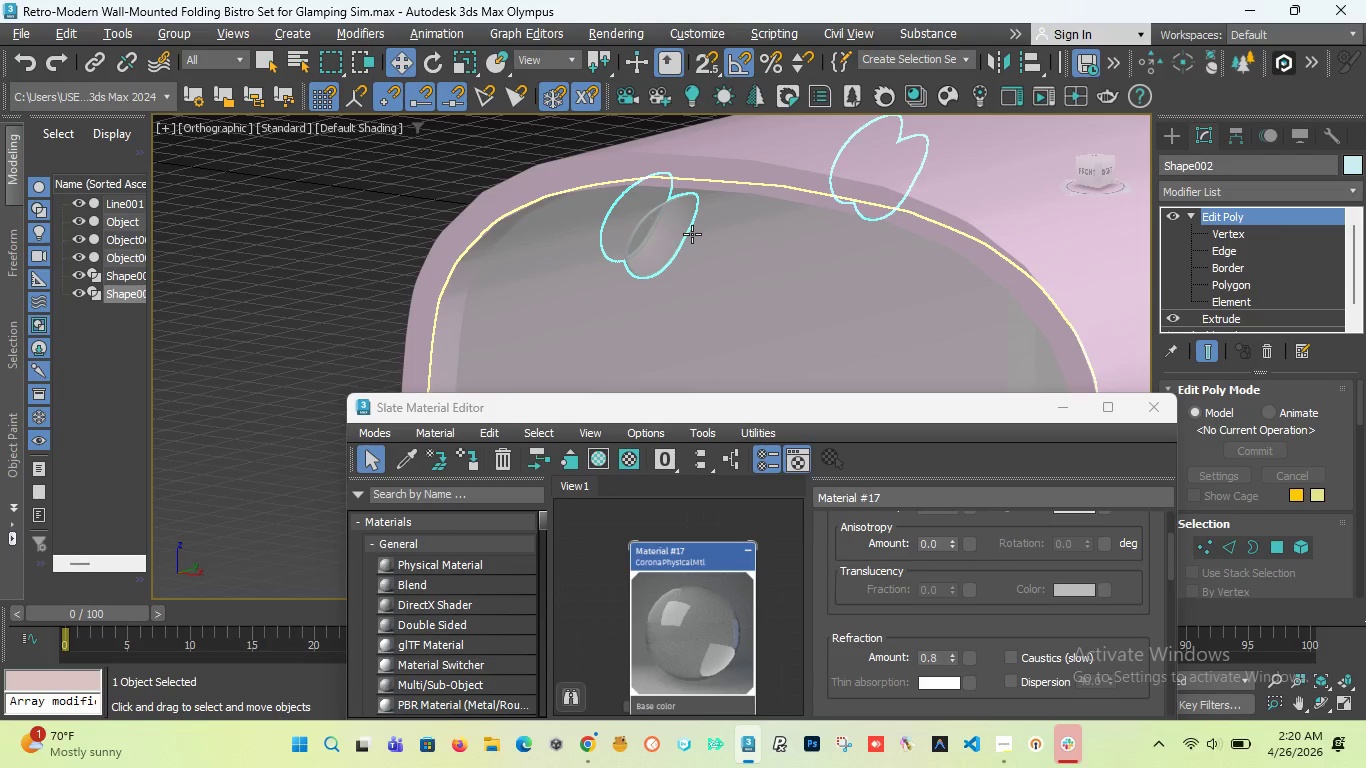 
scroll: coordinate [618, 240], scroll_direction: down, amount: 3.0
 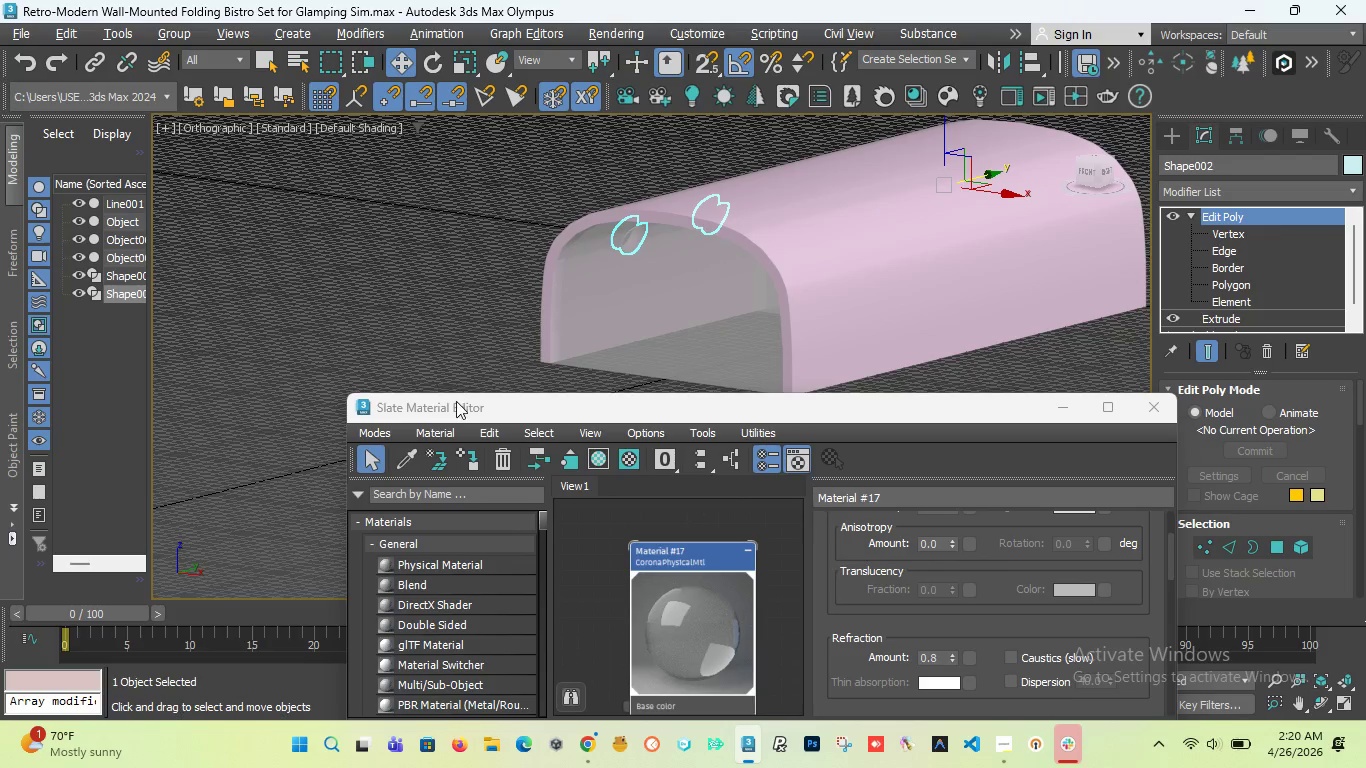 
left_click_drag(start_coordinate=[450, 410], to_coordinate=[727, 460])
 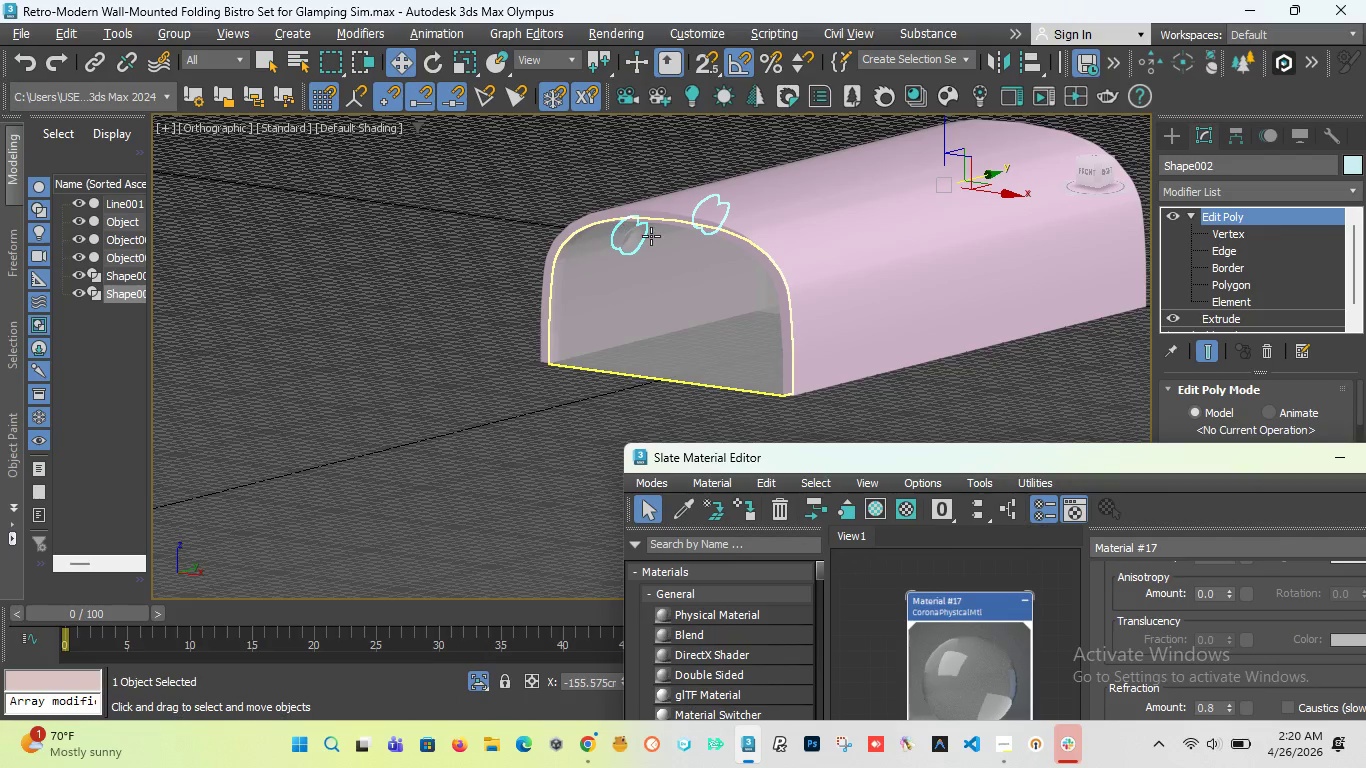 
scroll: coordinate [552, 247], scroll_direction: up, amount: 9.0
 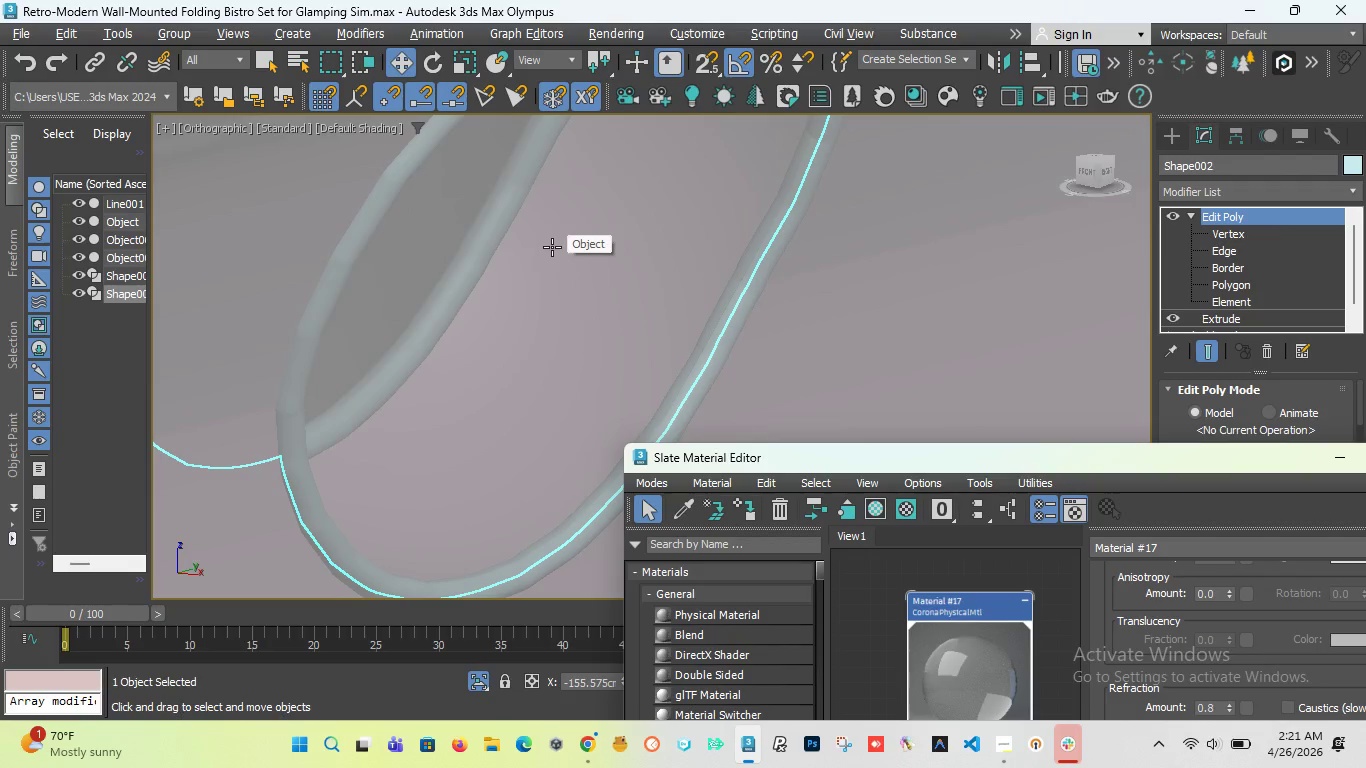 
scroll: coordinate [552, 247], scroll_direction: down, amount: 9.0
 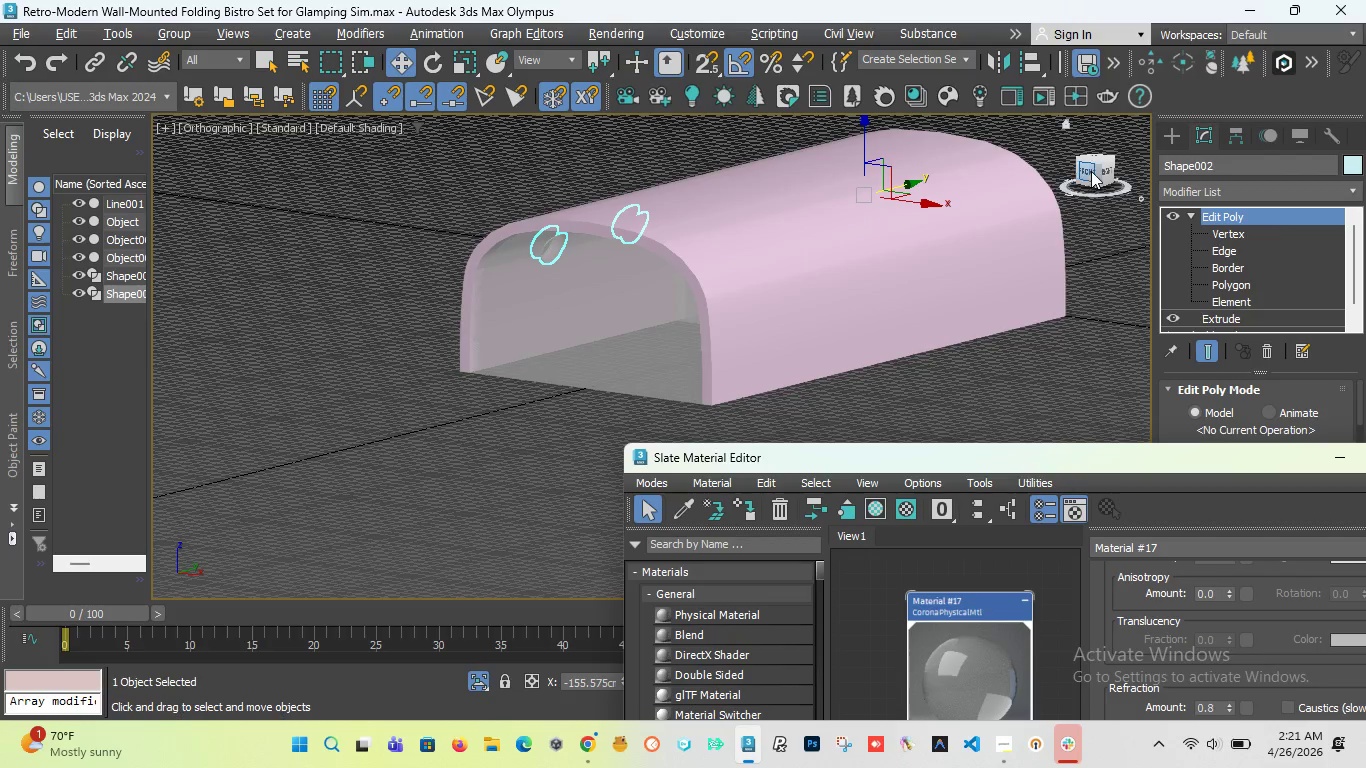 
left_click_drag(start_coordinate=[1093, 170], to_coordinate=[1069, 162])
 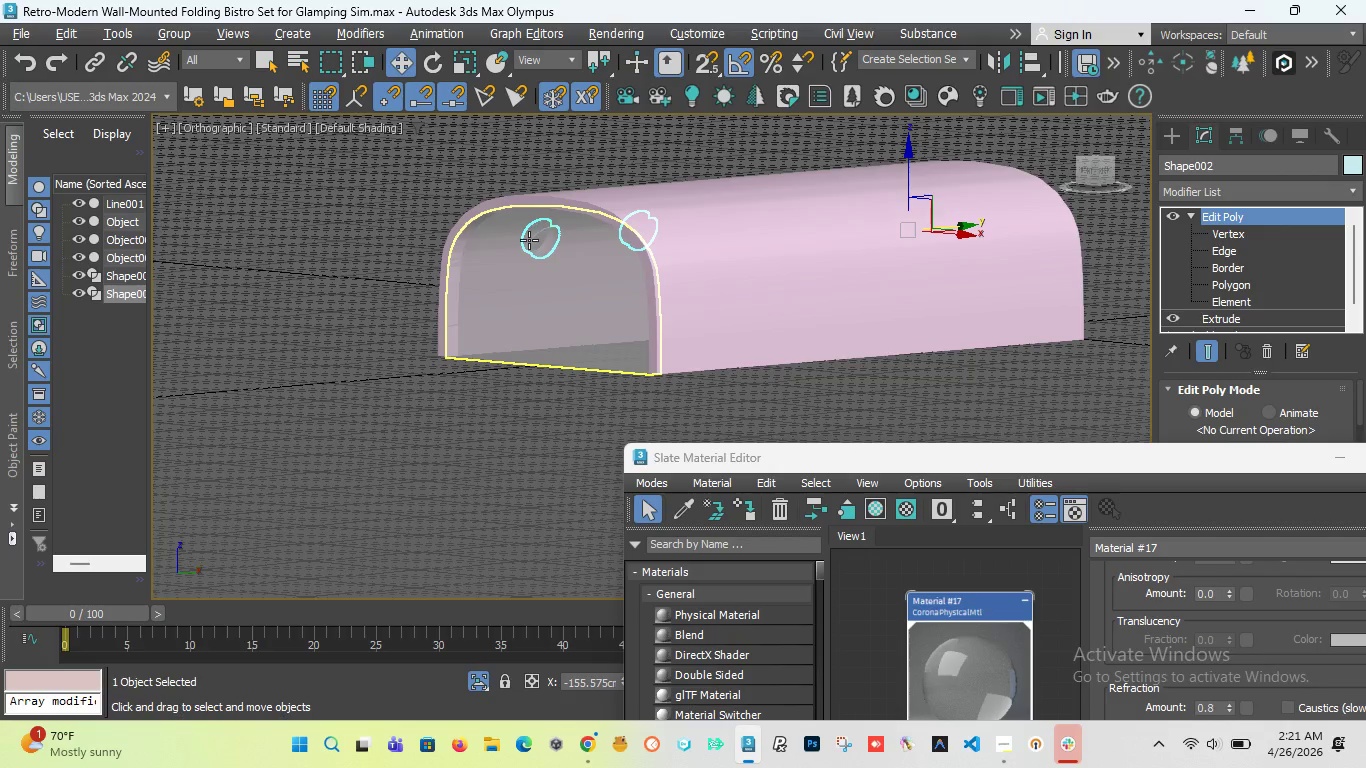 
scroll: coordinate [538, 242], scroll_direction: up, amount: 7.0
 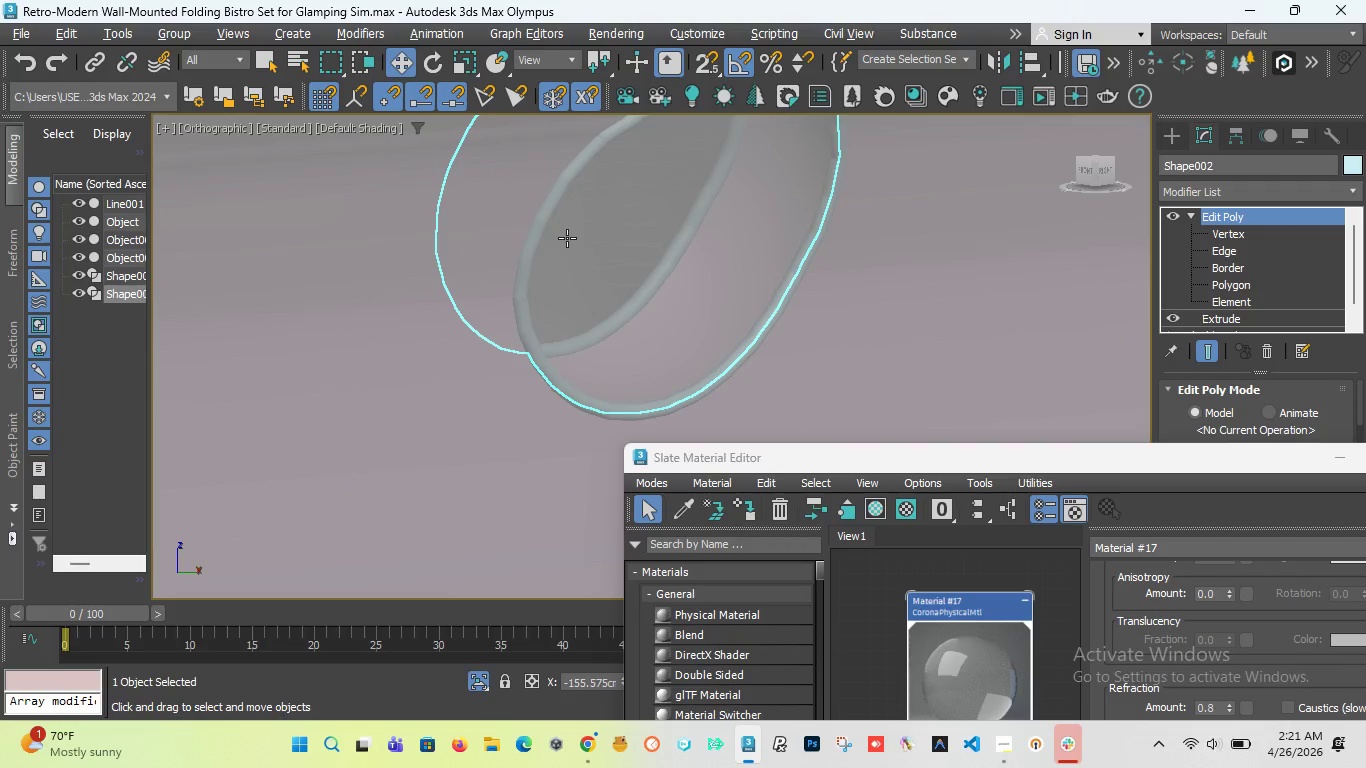 
scroll: coordinate [567, 238], scroll_direction: down, amount: 2.0
 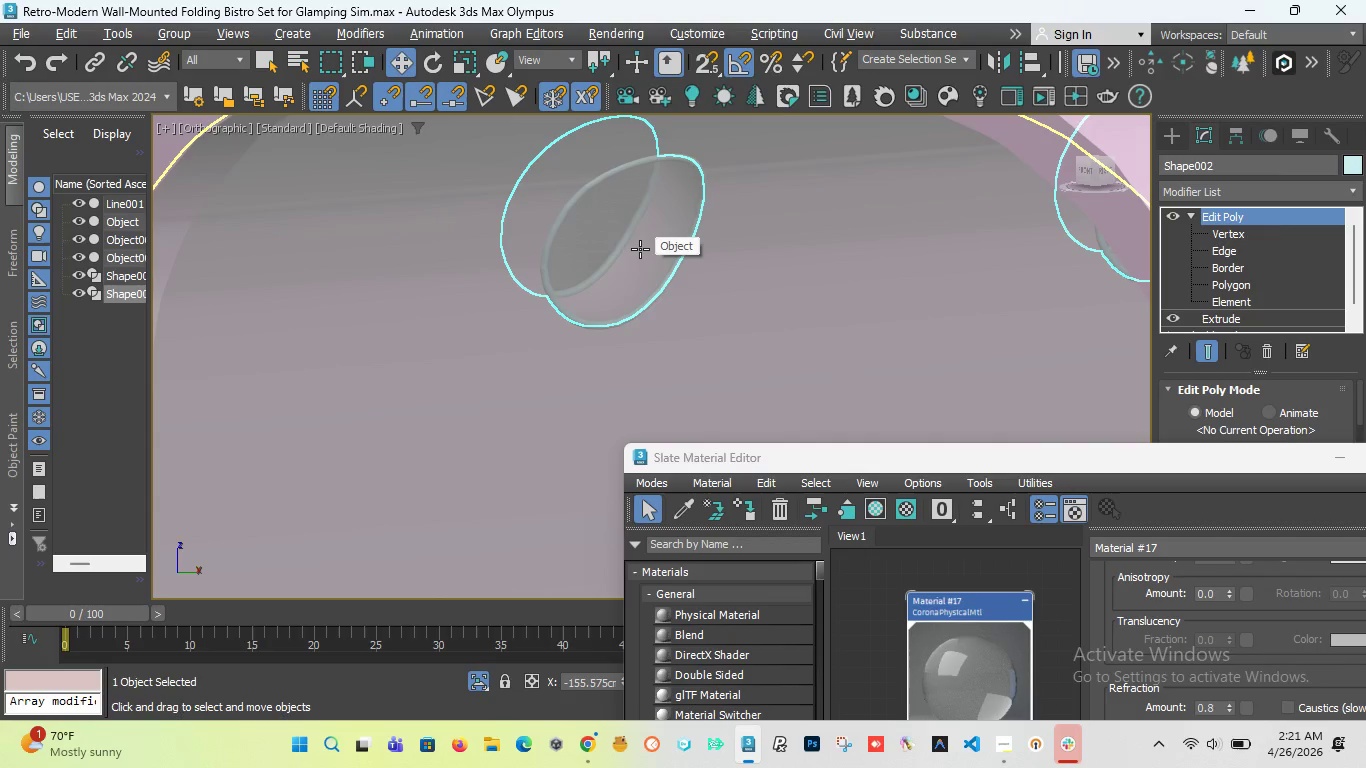 
wait(12.73)
 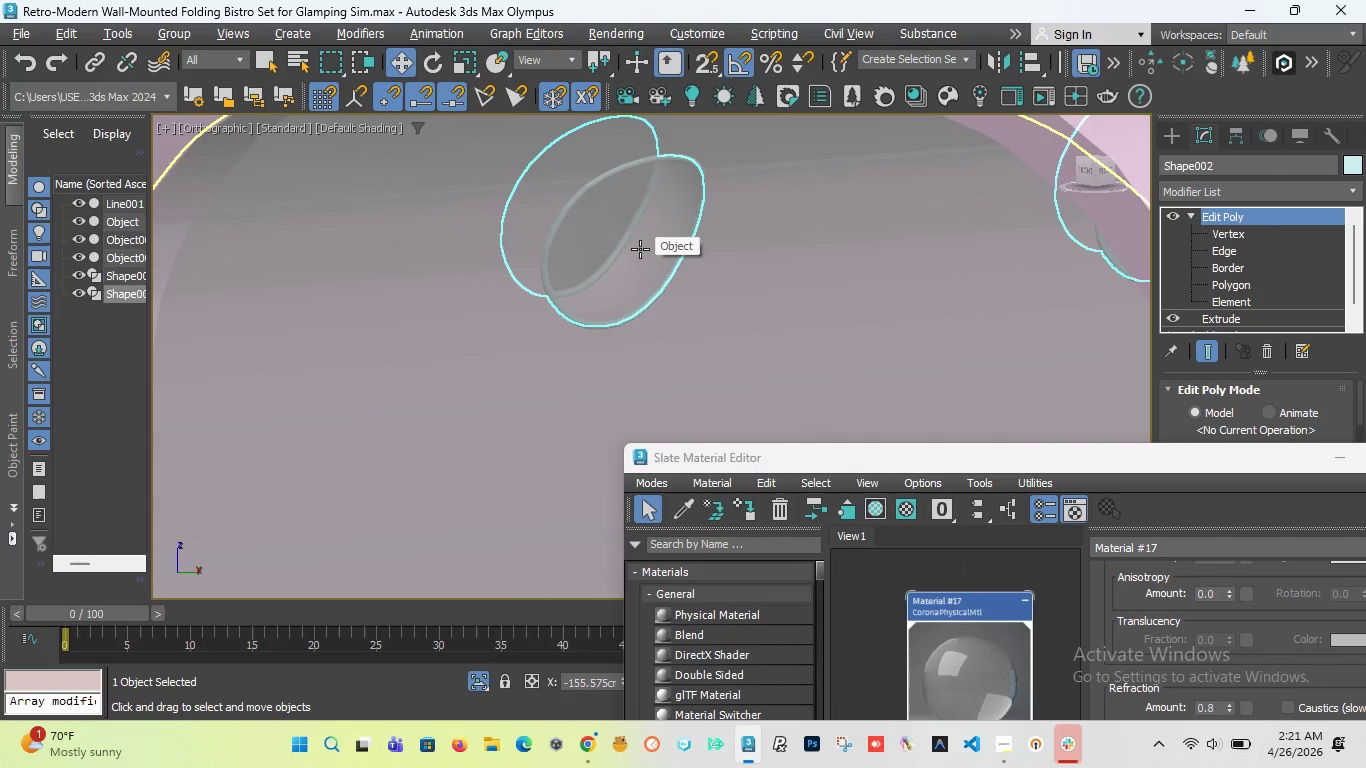 
scroll: coordinate [591, 228], scroll_direction: down, amount: 4.0
 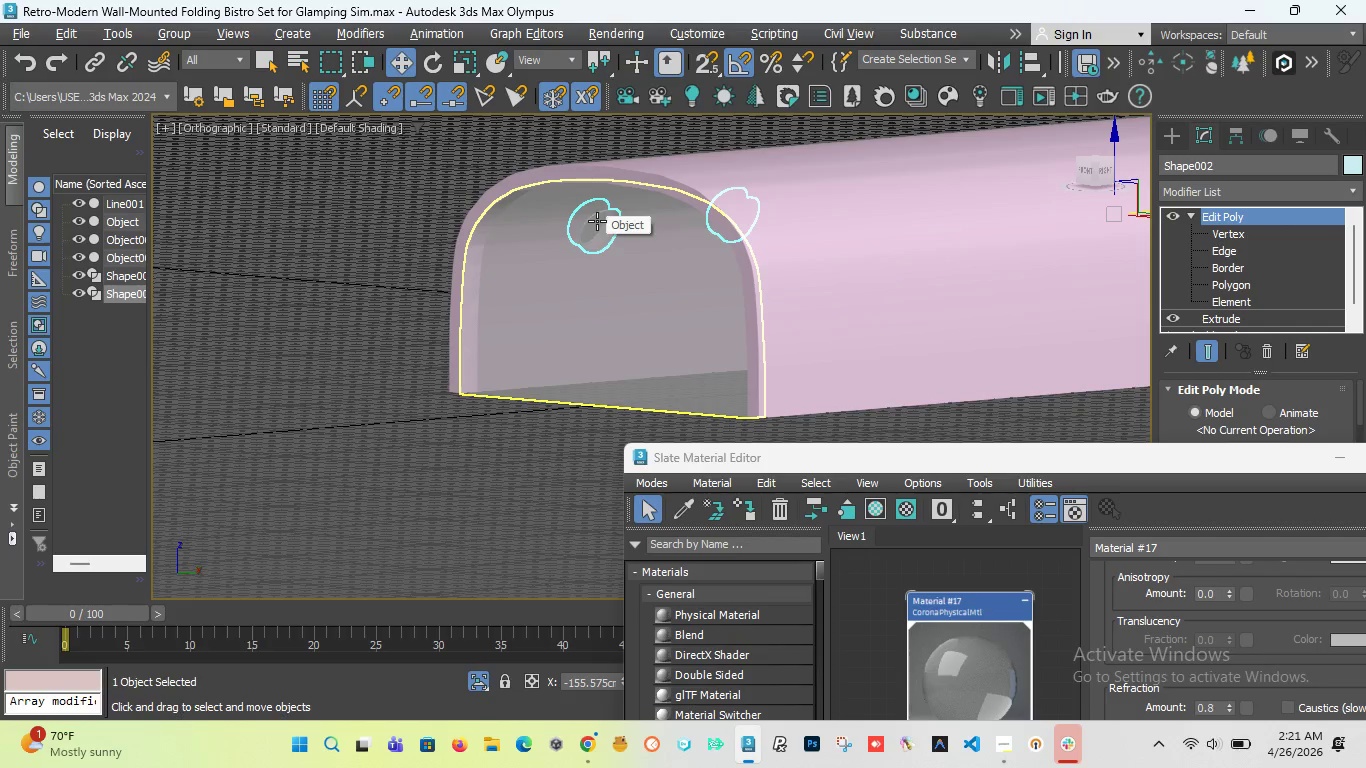 
scroll: coordinate [597, 221], scroll_direction: up, amount: 2.0
 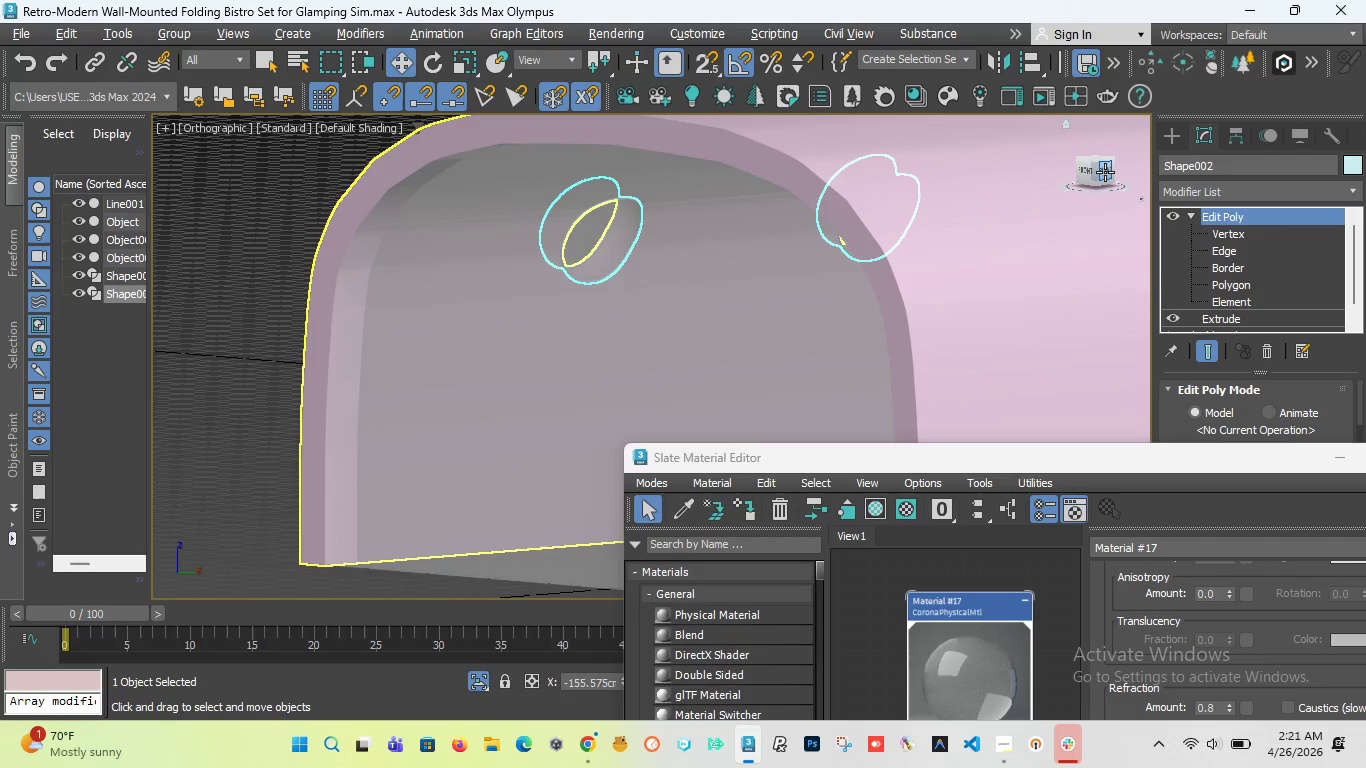 
left_click_drag(start_coordinate=[1096, 175], to_coordinate=[265, 185])
 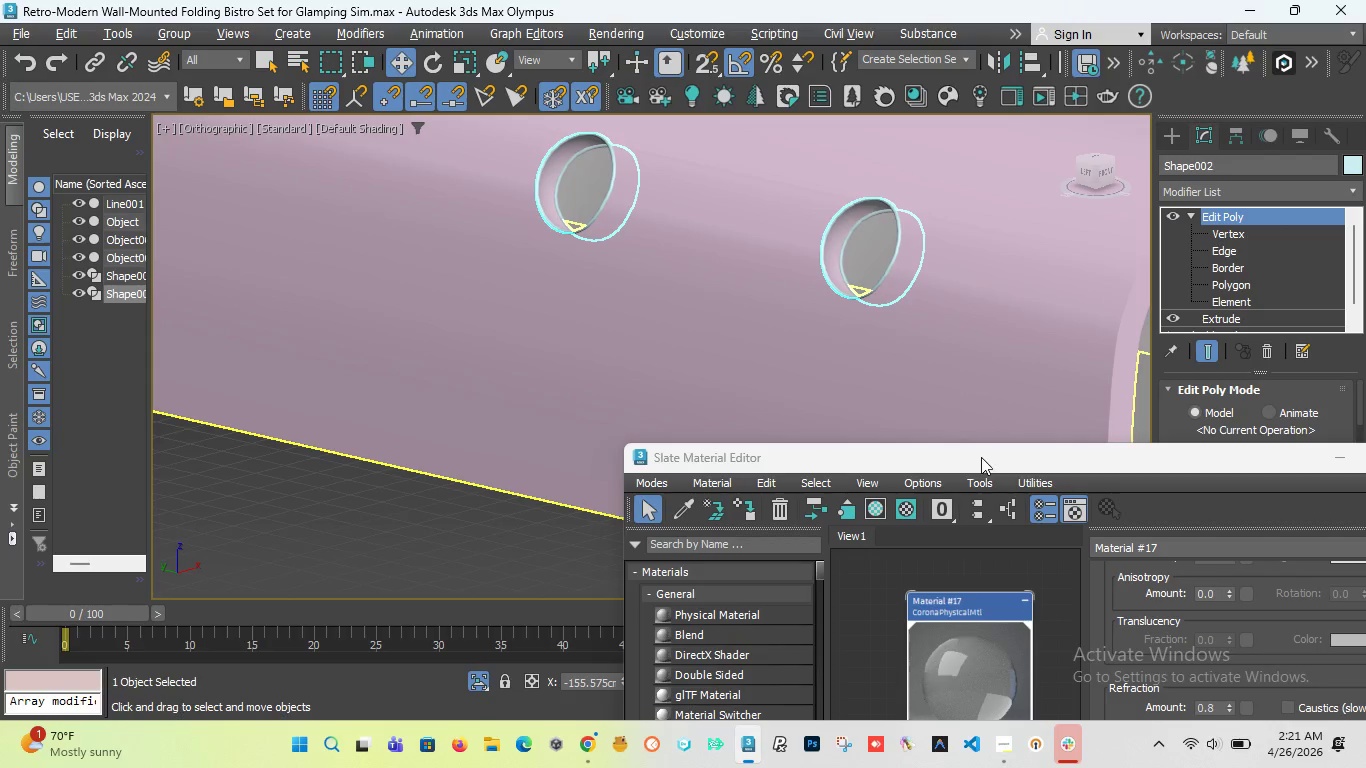 
left_click_drag(start_coordinate=[981, 457], to_coordinate=[728, 300])
 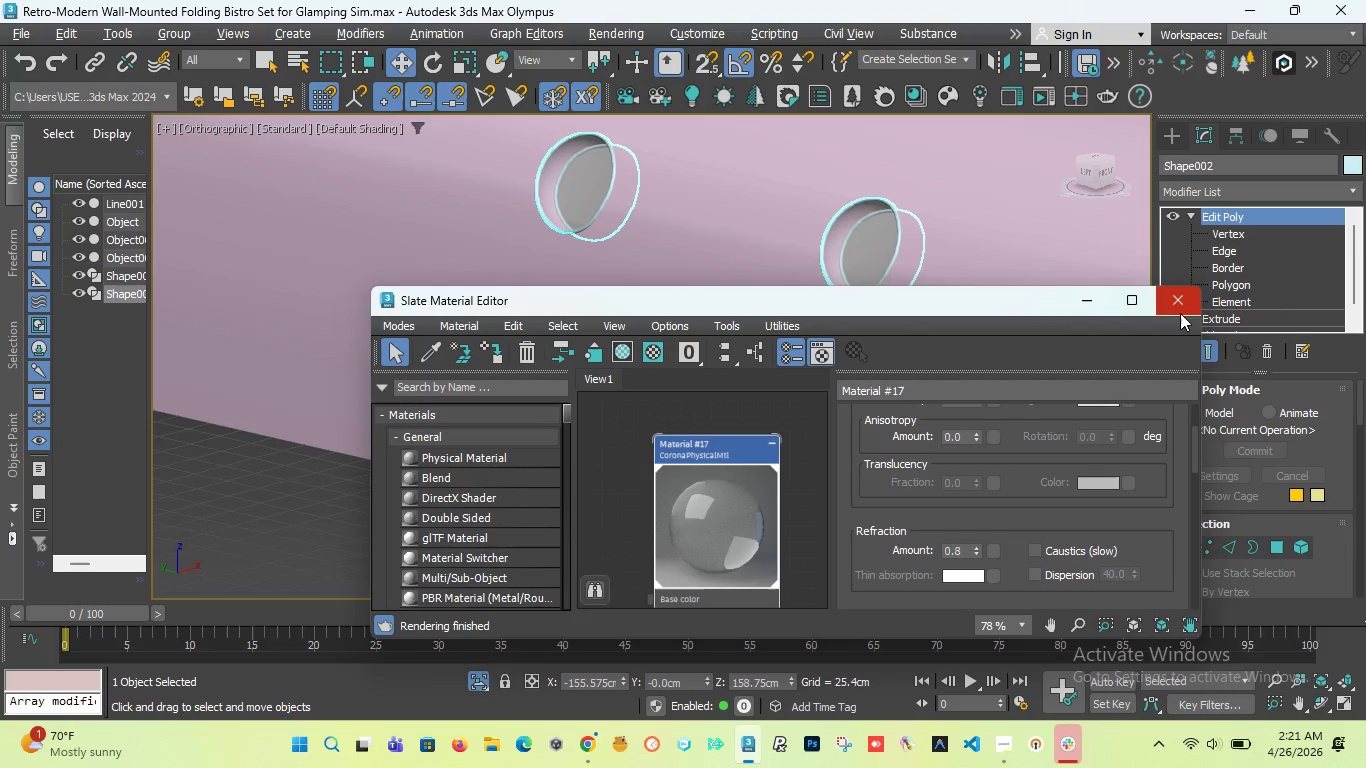 
left_click([1181, 309])
 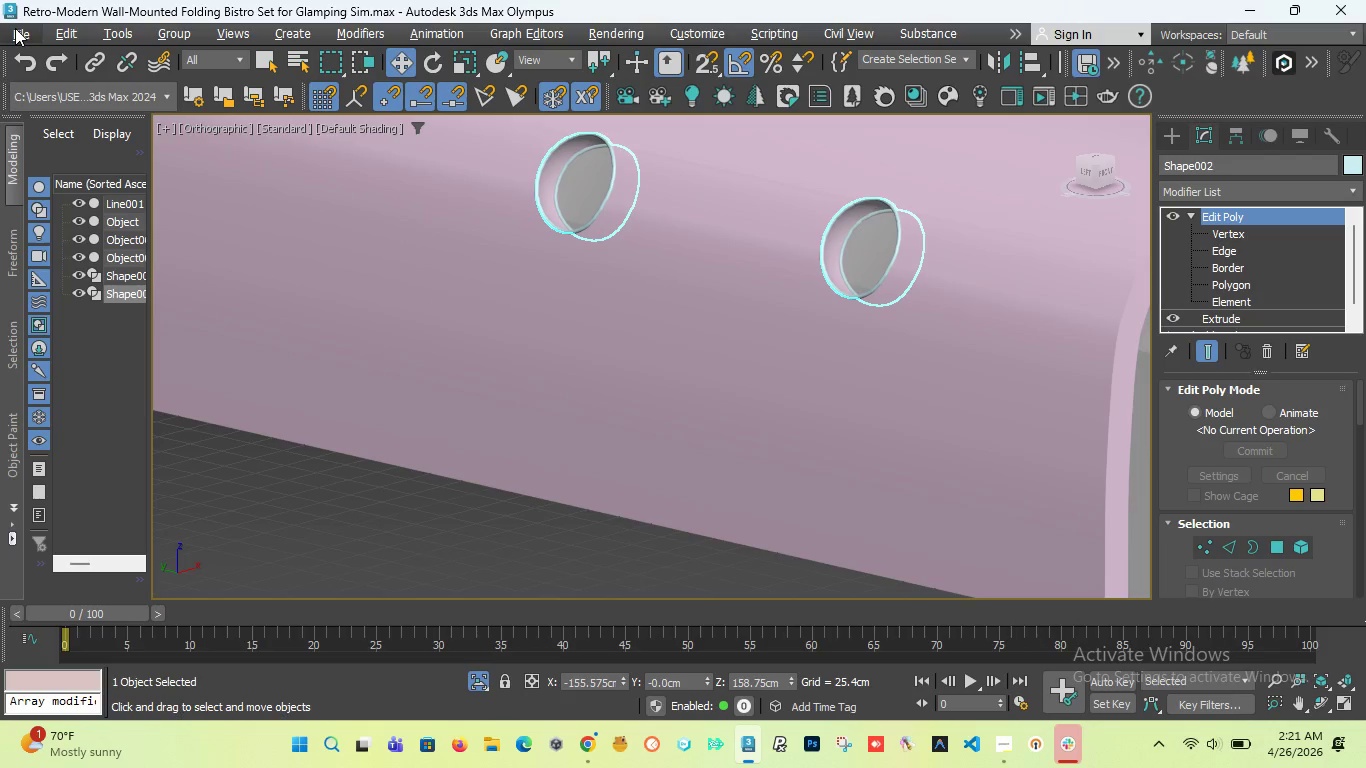 
left_click([15, 28])
 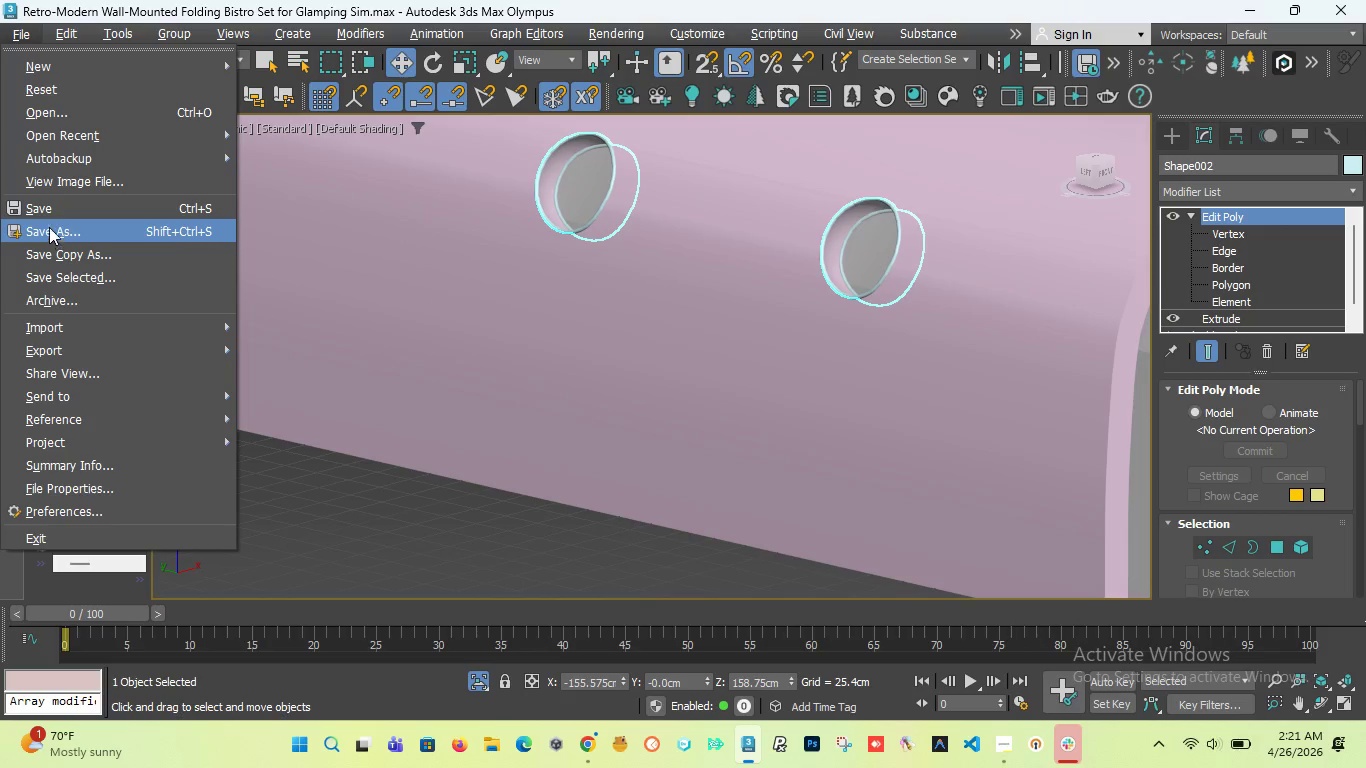 
left_click([49, 210])
 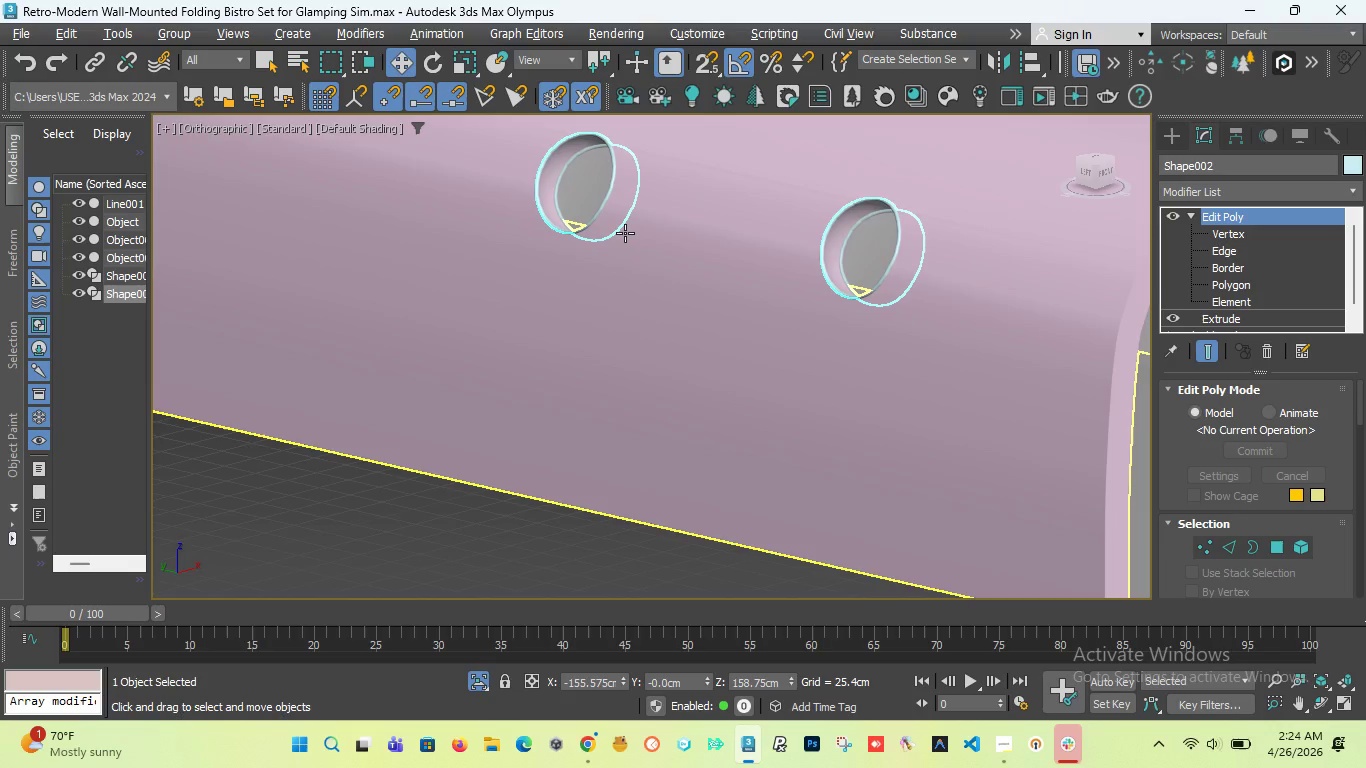 
wait(163.36)
 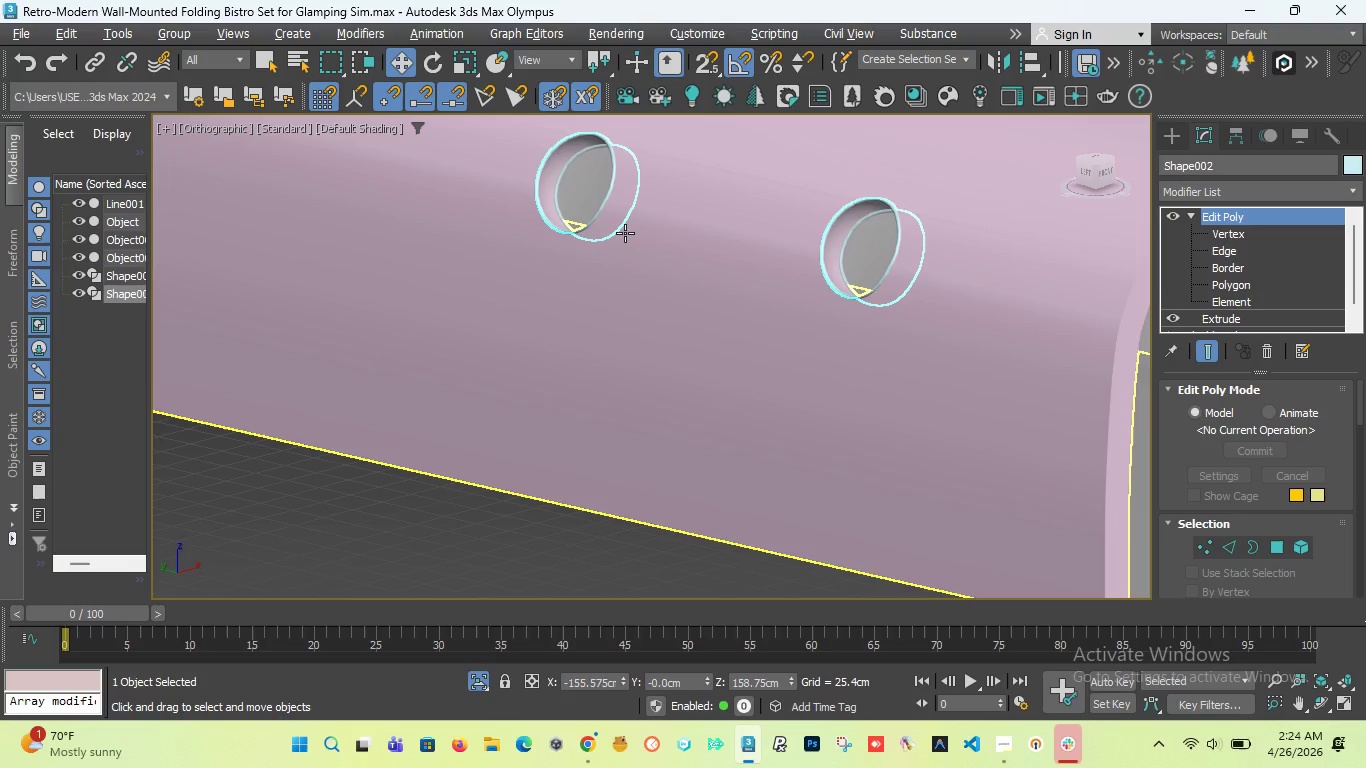 
scroll: coordinate [852, 299], scroll_direction: down, amount: 4.0
 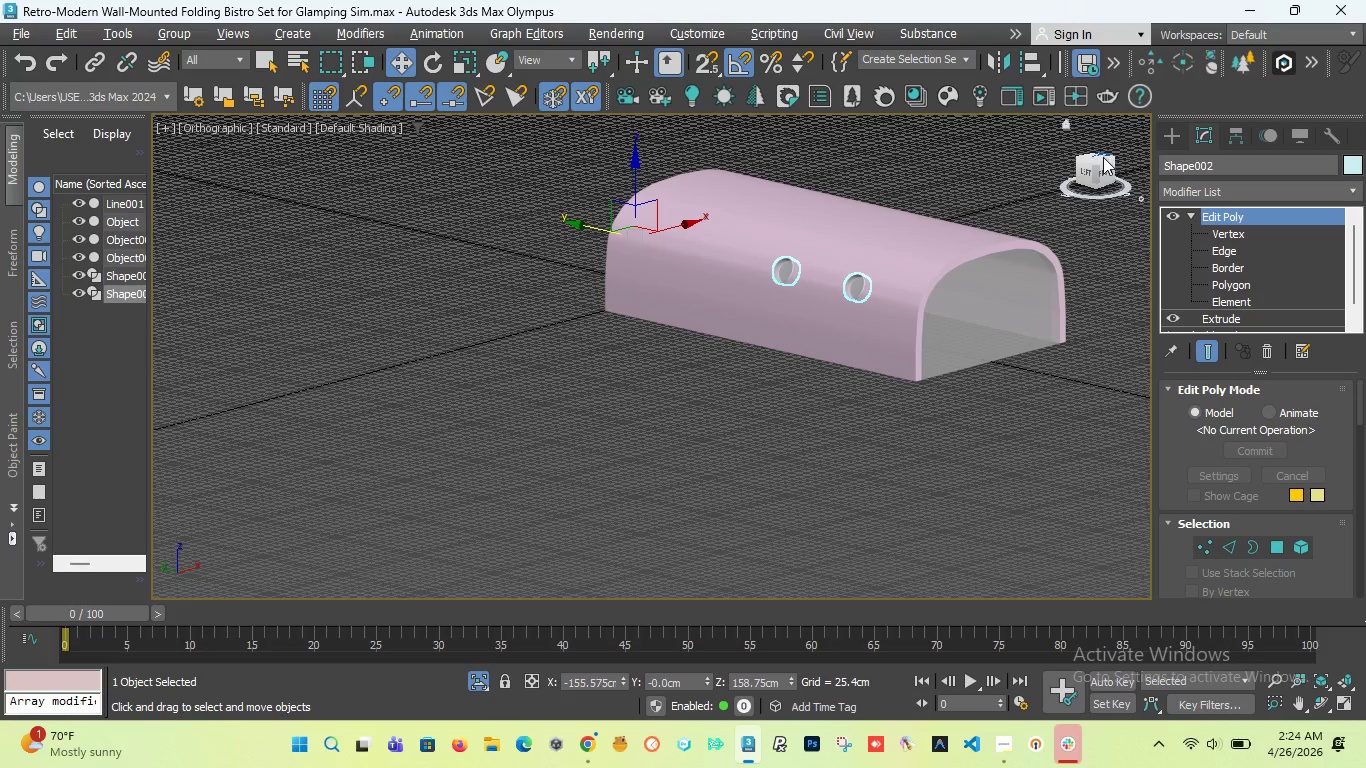 
left_click_drag(start_coordinate=[1100, 162], to_coordinate=[964, 187])
 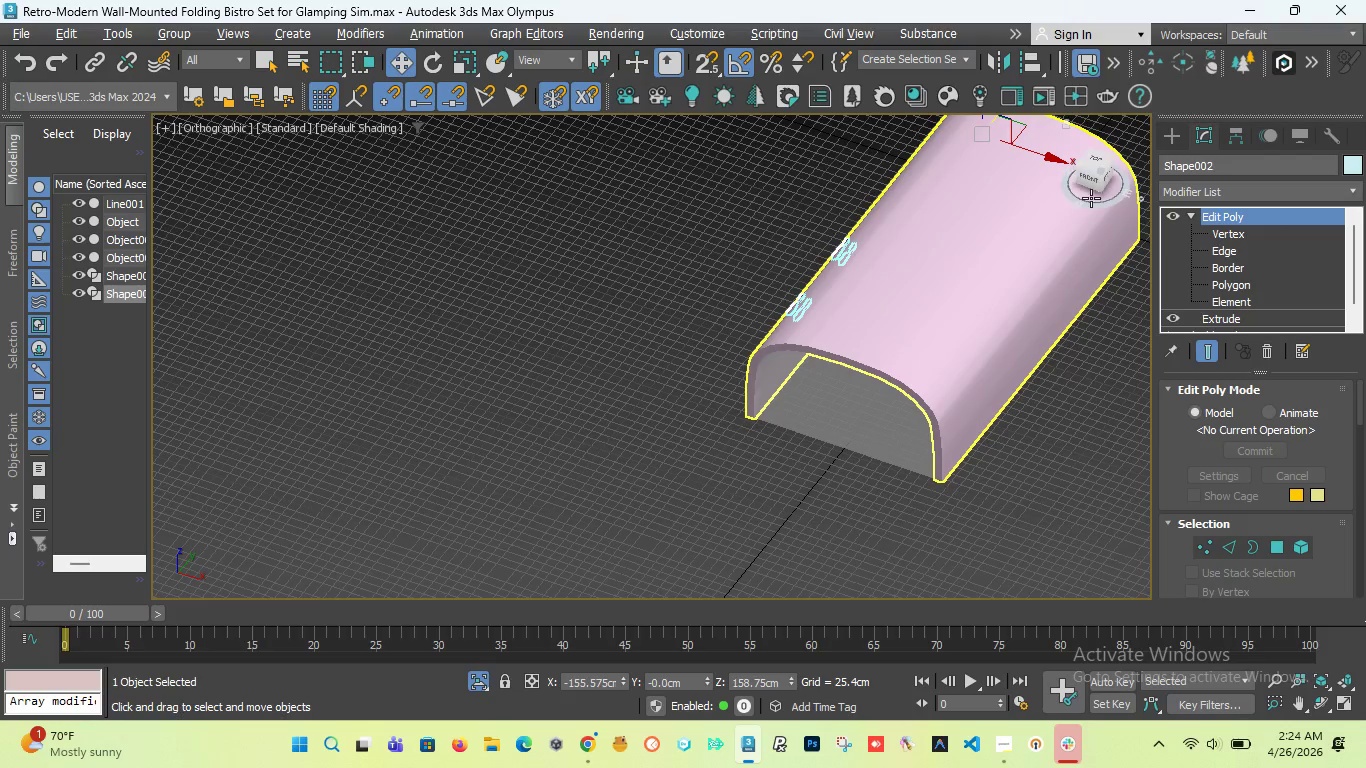 
left_click_drag(start_coordinate=[1104, 173], to_coordinate=[1093, 135])
 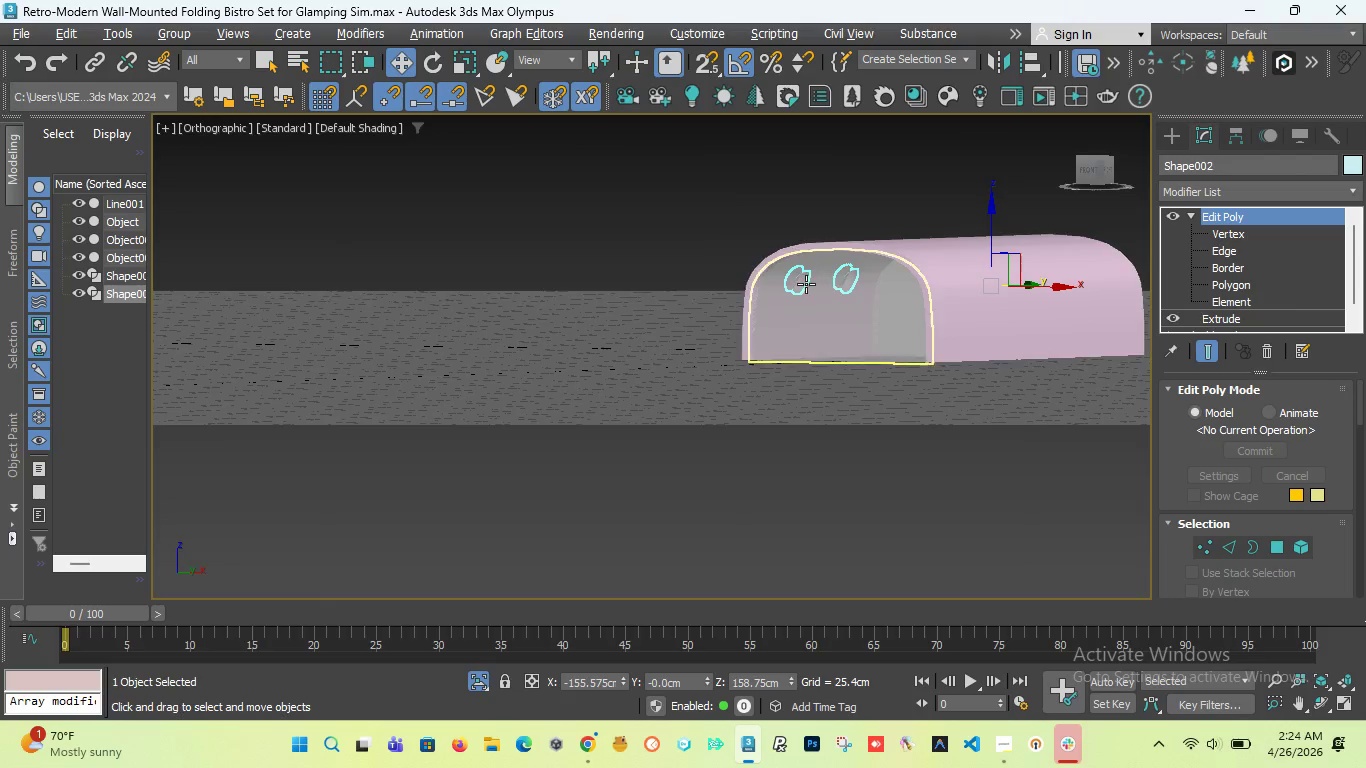 
scroll: coordinate [783, 280], scroll_direction: up, amount: 7.0
 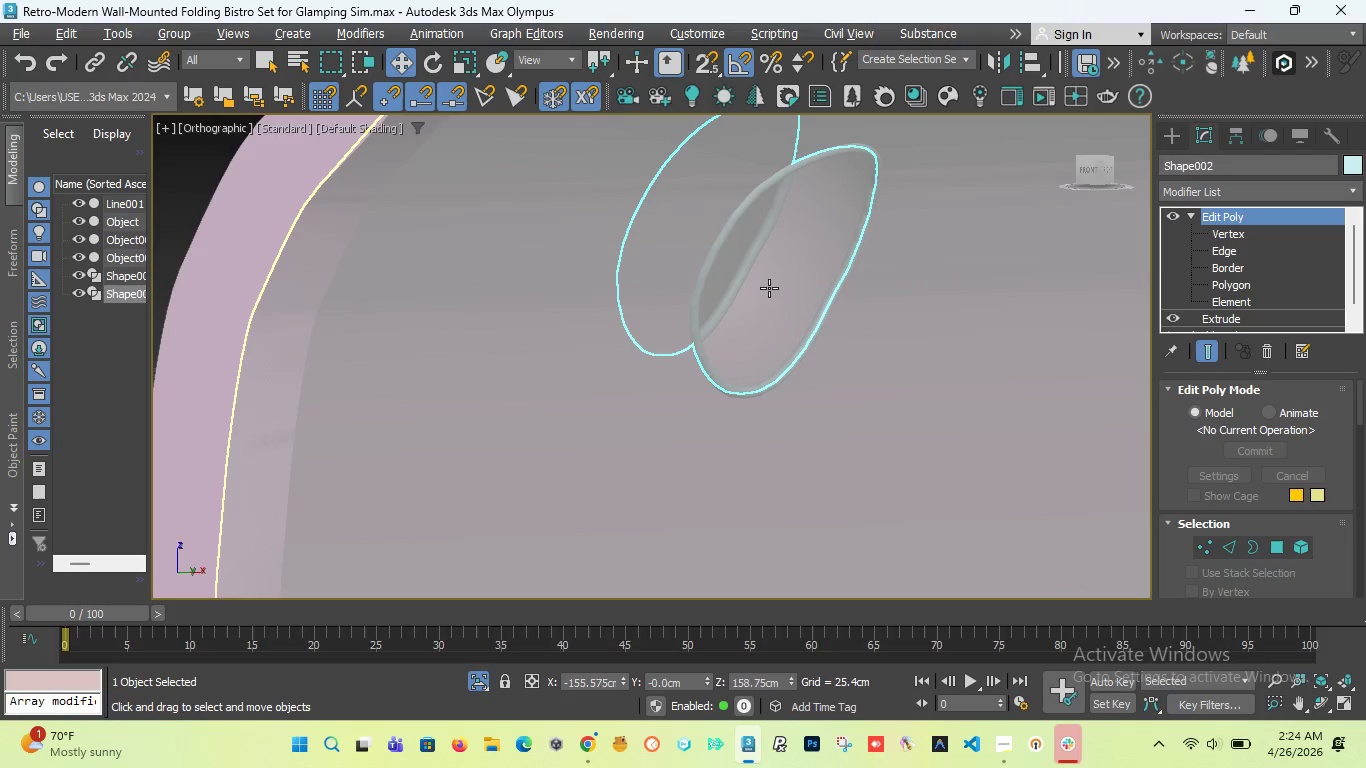 
scroll: coordinate [768, 289], scroll_direction: down, amount: 3.0
 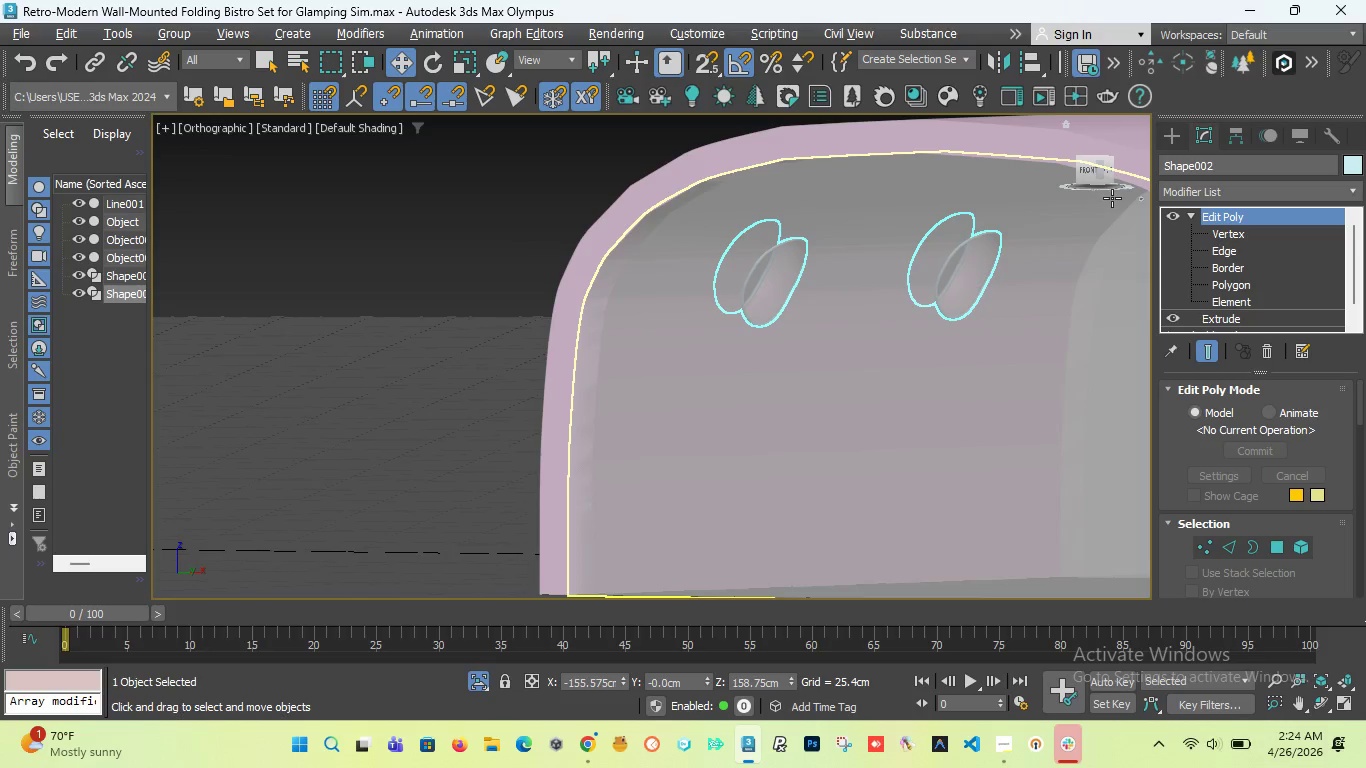 
left_click_drag(start_coordinate=[1101, 168], to_coordinate=[158, 172])
 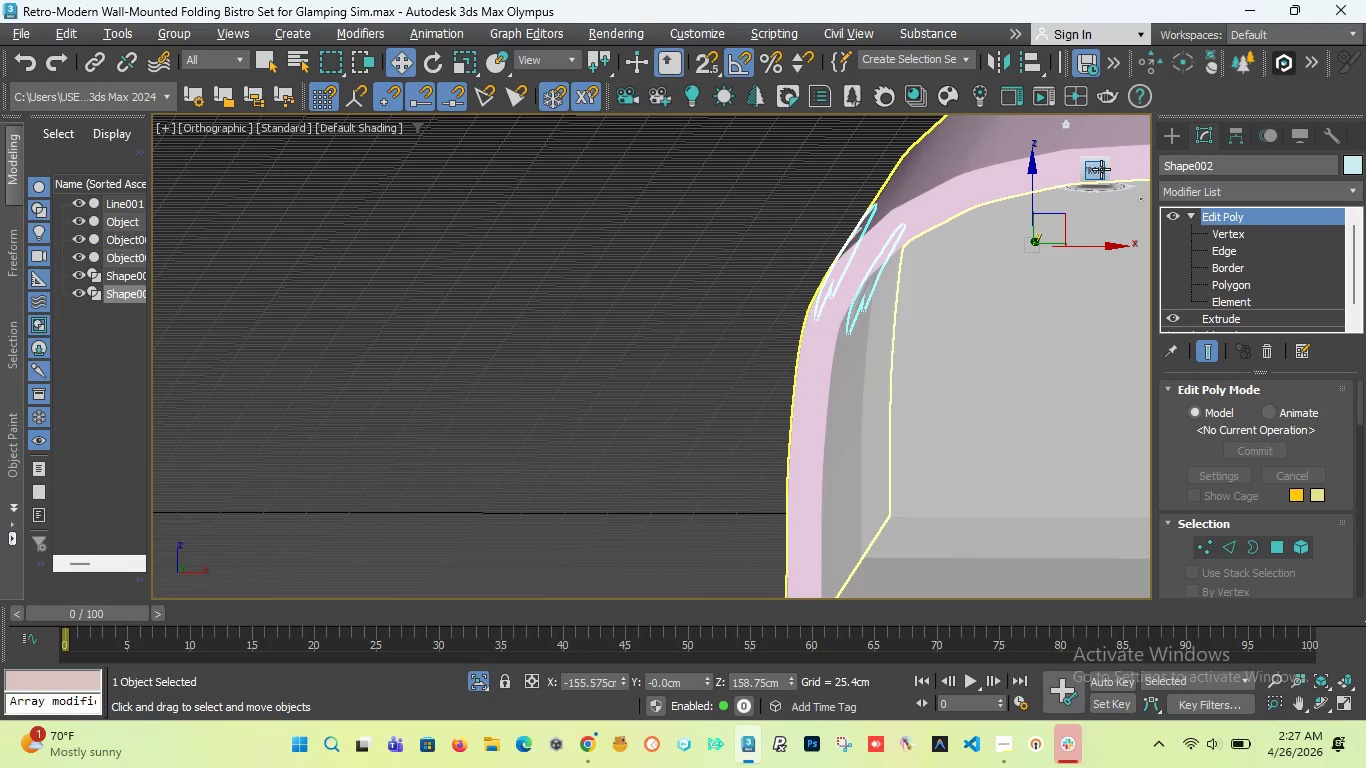 
wait(161.55)
 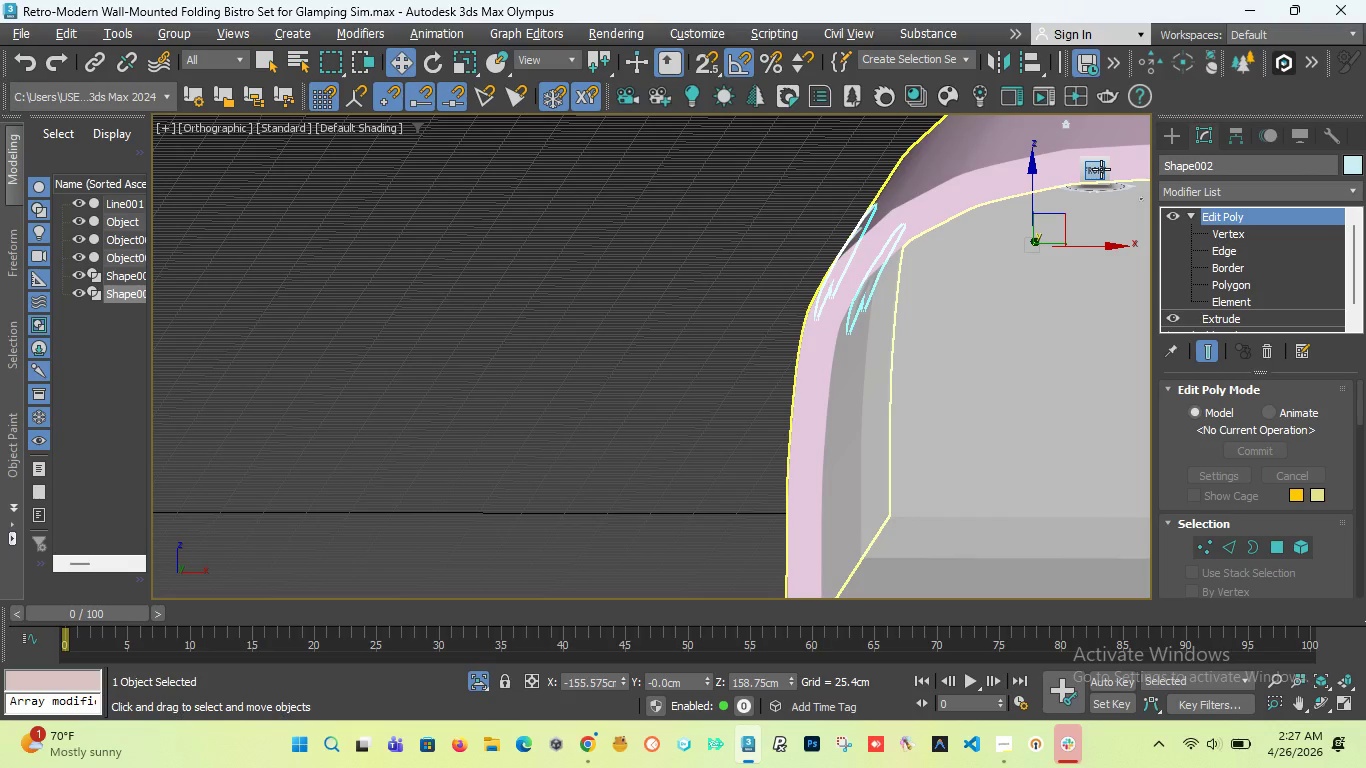 
scroll: coordinate [735, 323], scroll_direction: down, amount: 5.0
 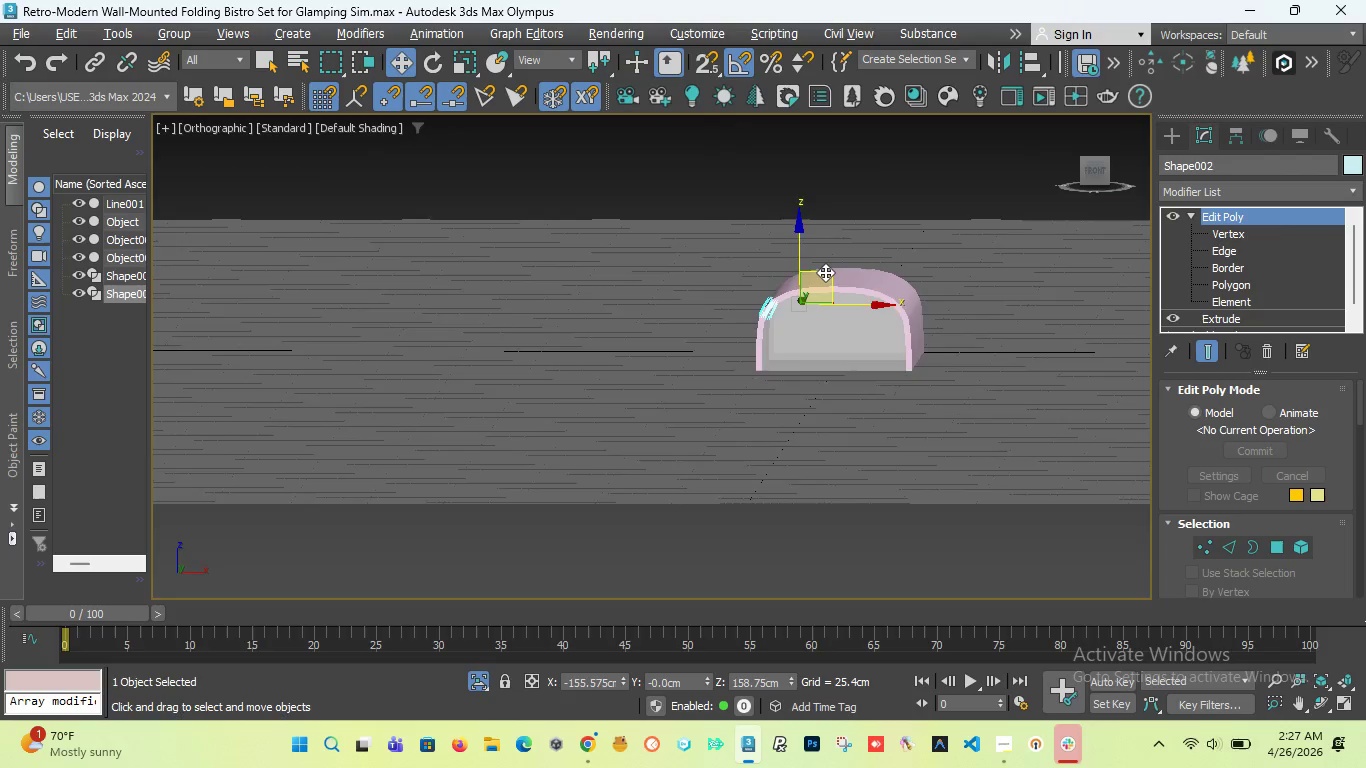 
scroll: coordinate [790, 347], scroll_direction: up, amount: 3.0
 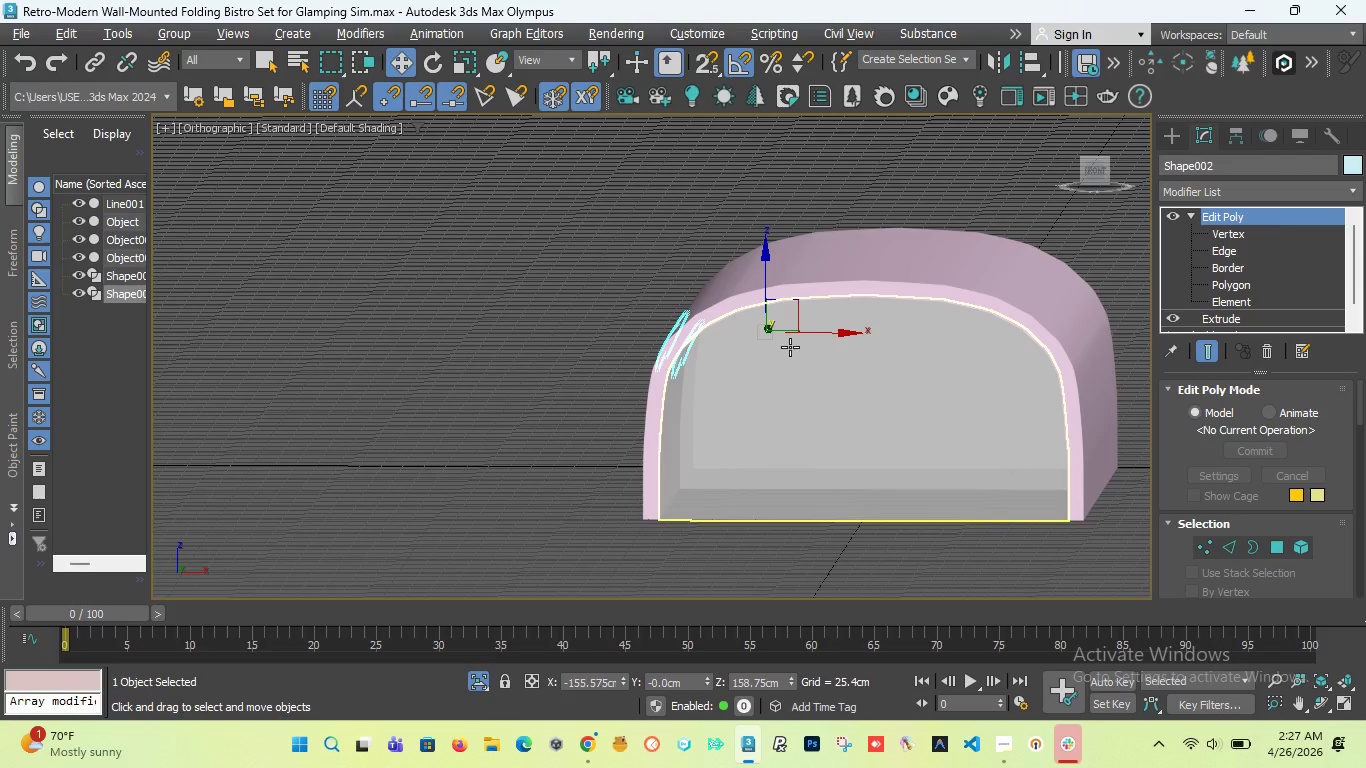 
wait(27.69)
 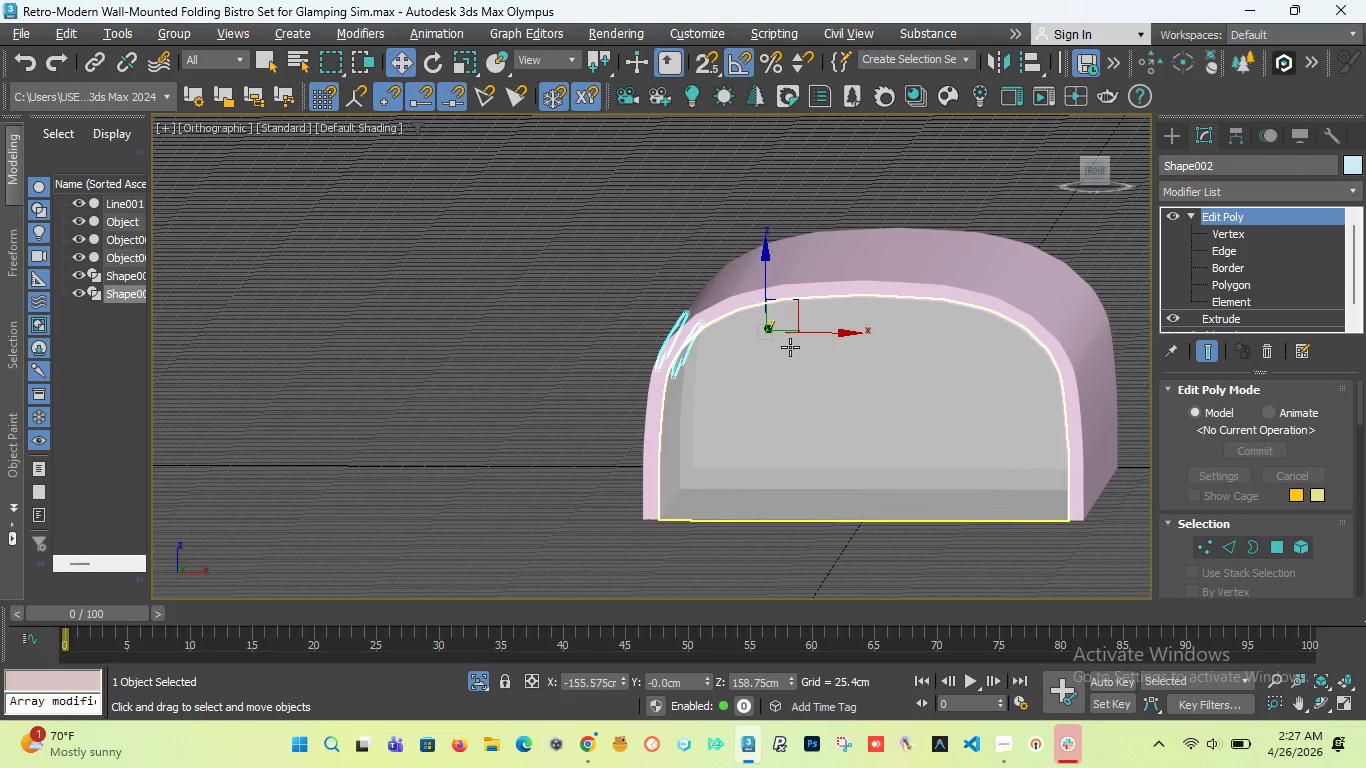 
key(F)
 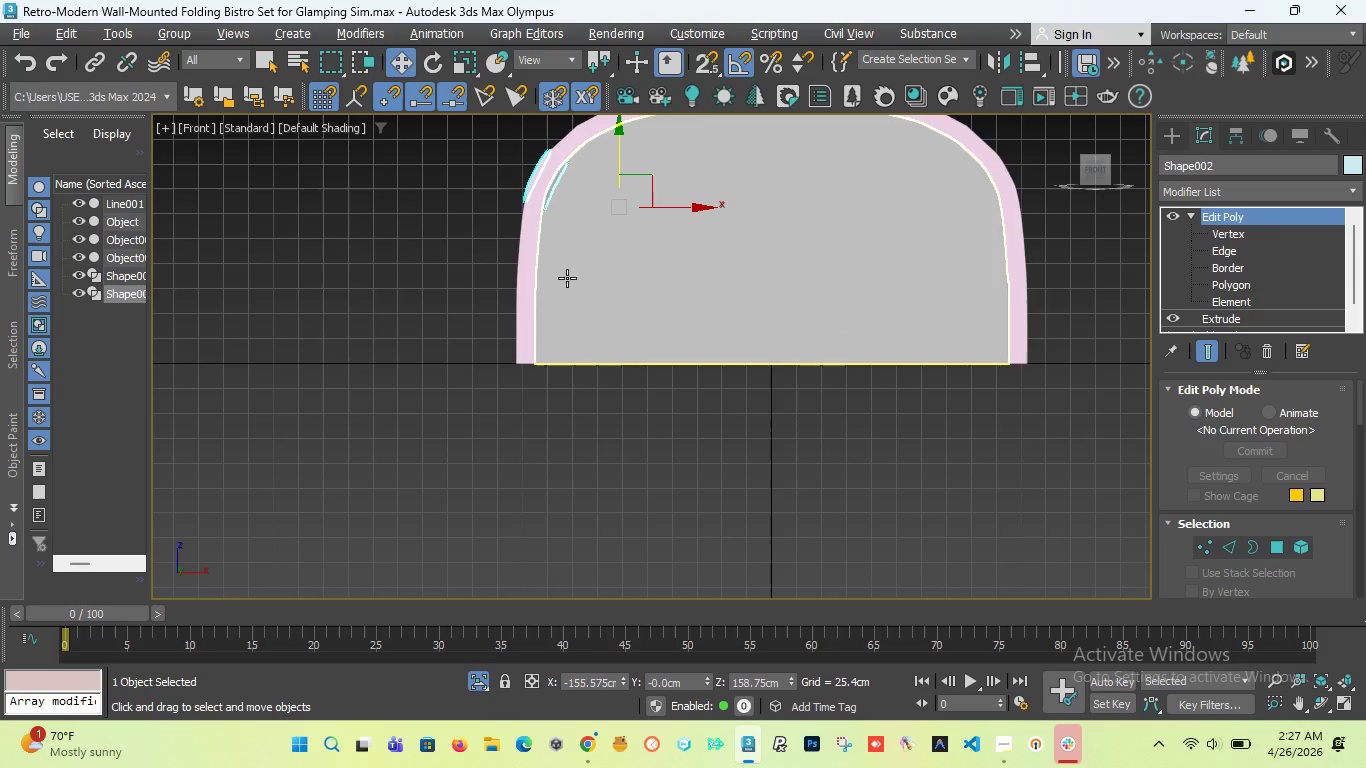 
scroll: coordinate [546, 169], scroll_direction: up, amount: 5.0
 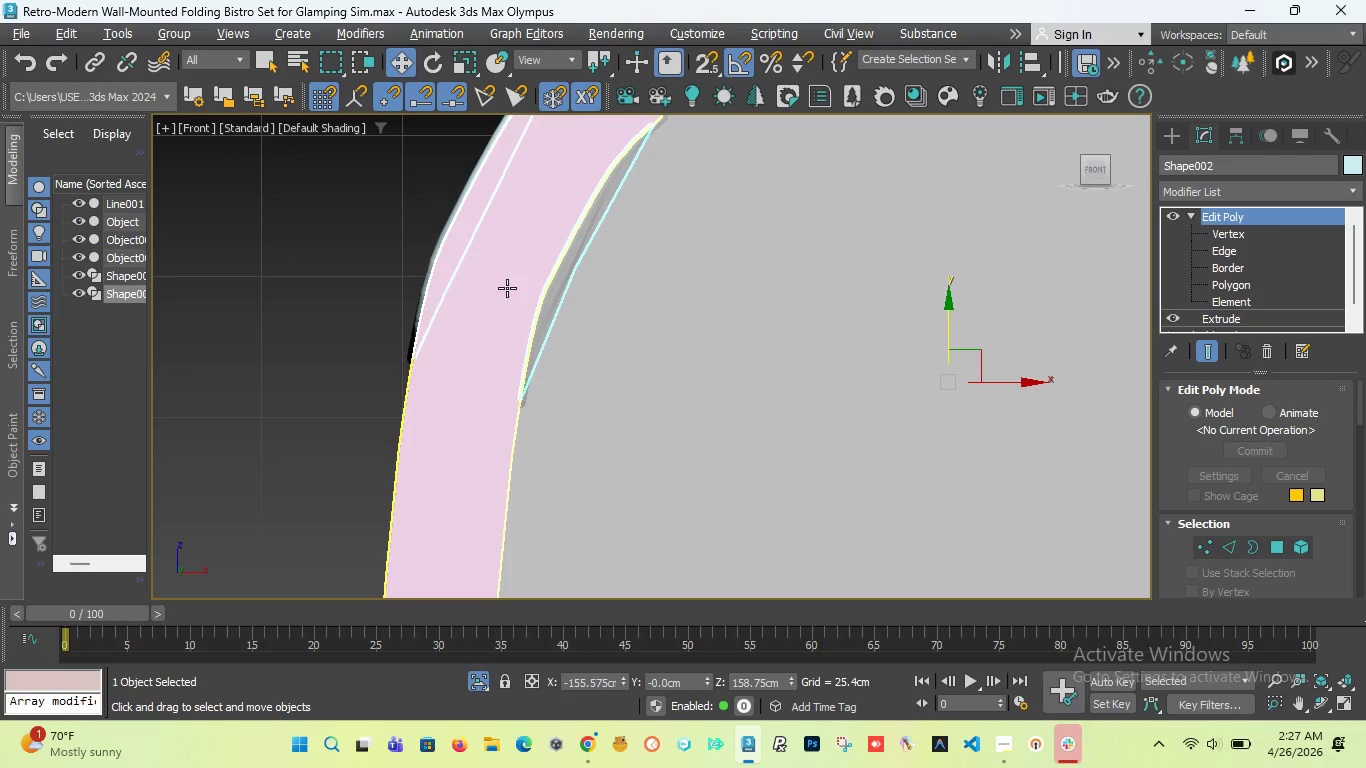 
scroll: coordinate [507, 286], scroll_direction: down, amount: 4.0
 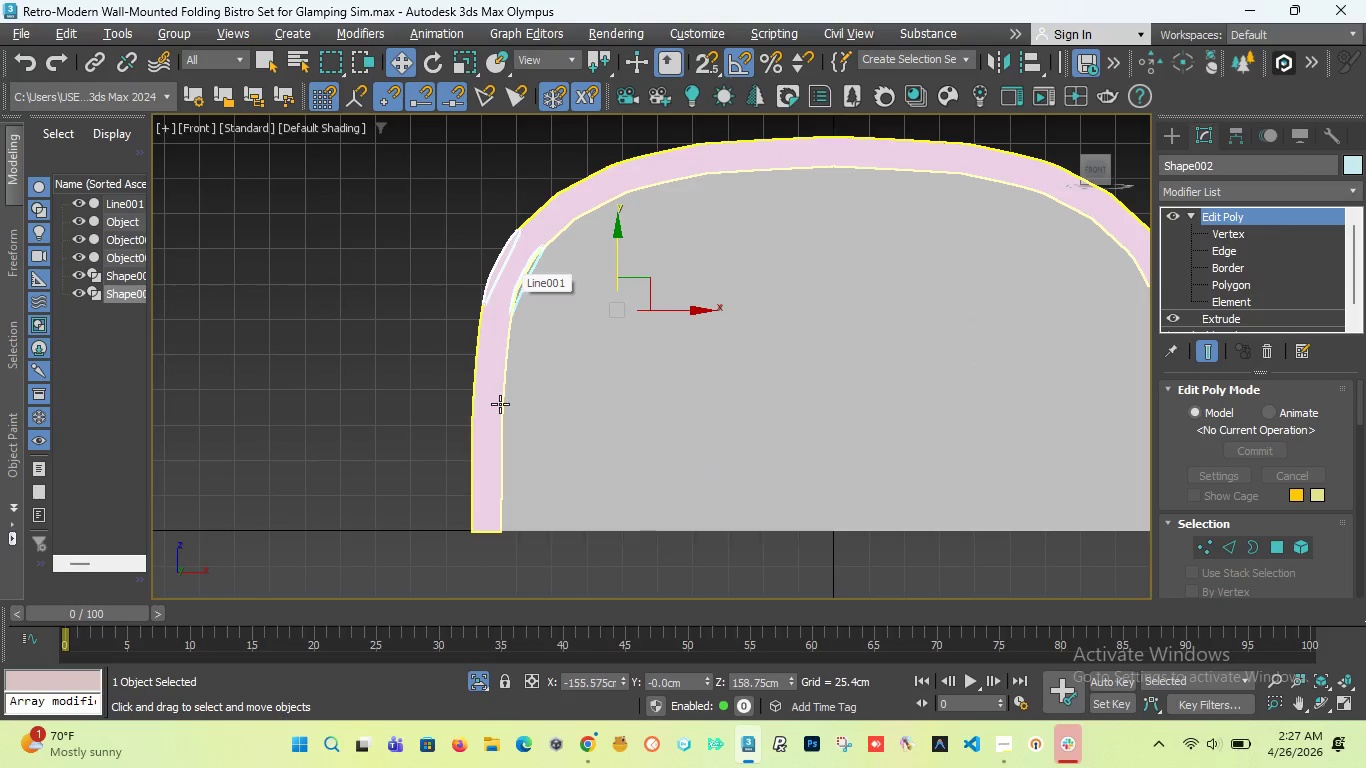 
scroll: coordinate [513, 375], scroll_direction: up, amount: 1.0
 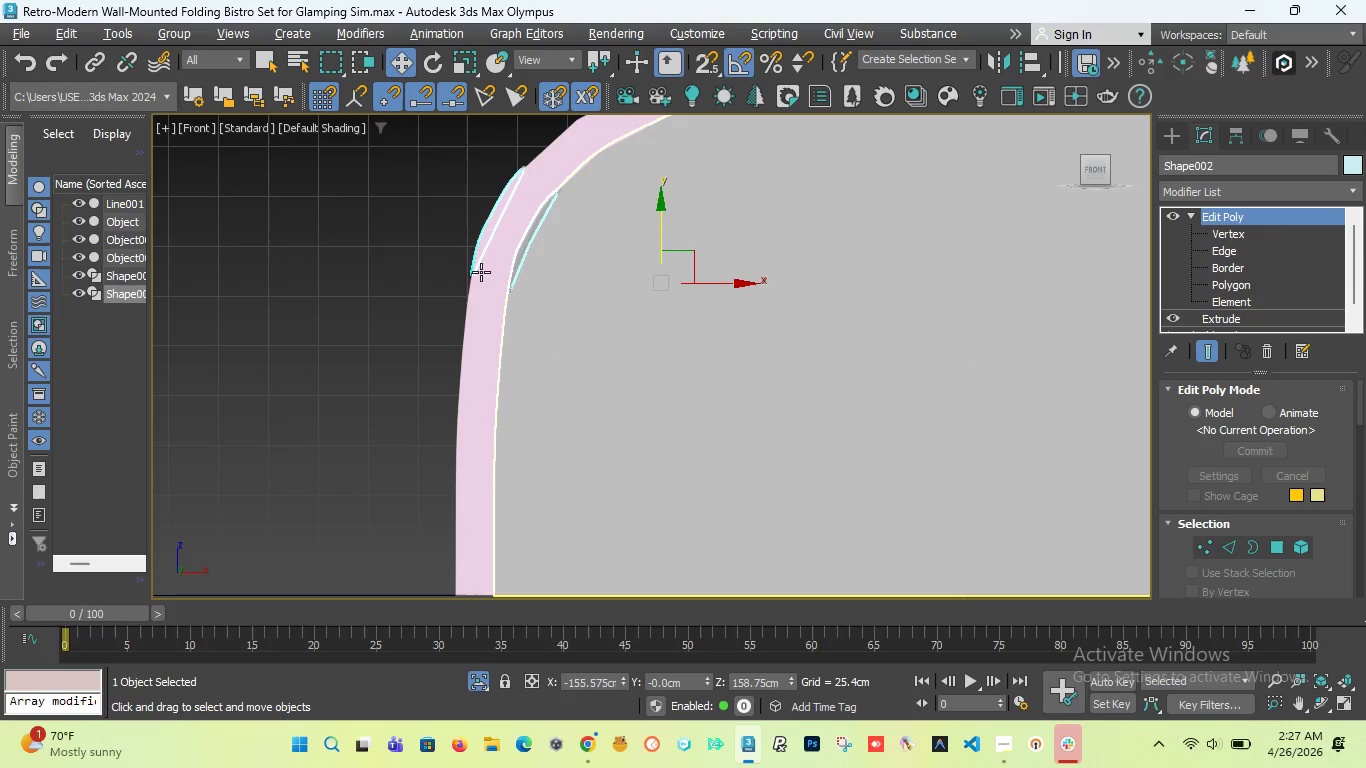 
scroll: coordinate [490, 361], scroll_direction: down, amount: 1.0
 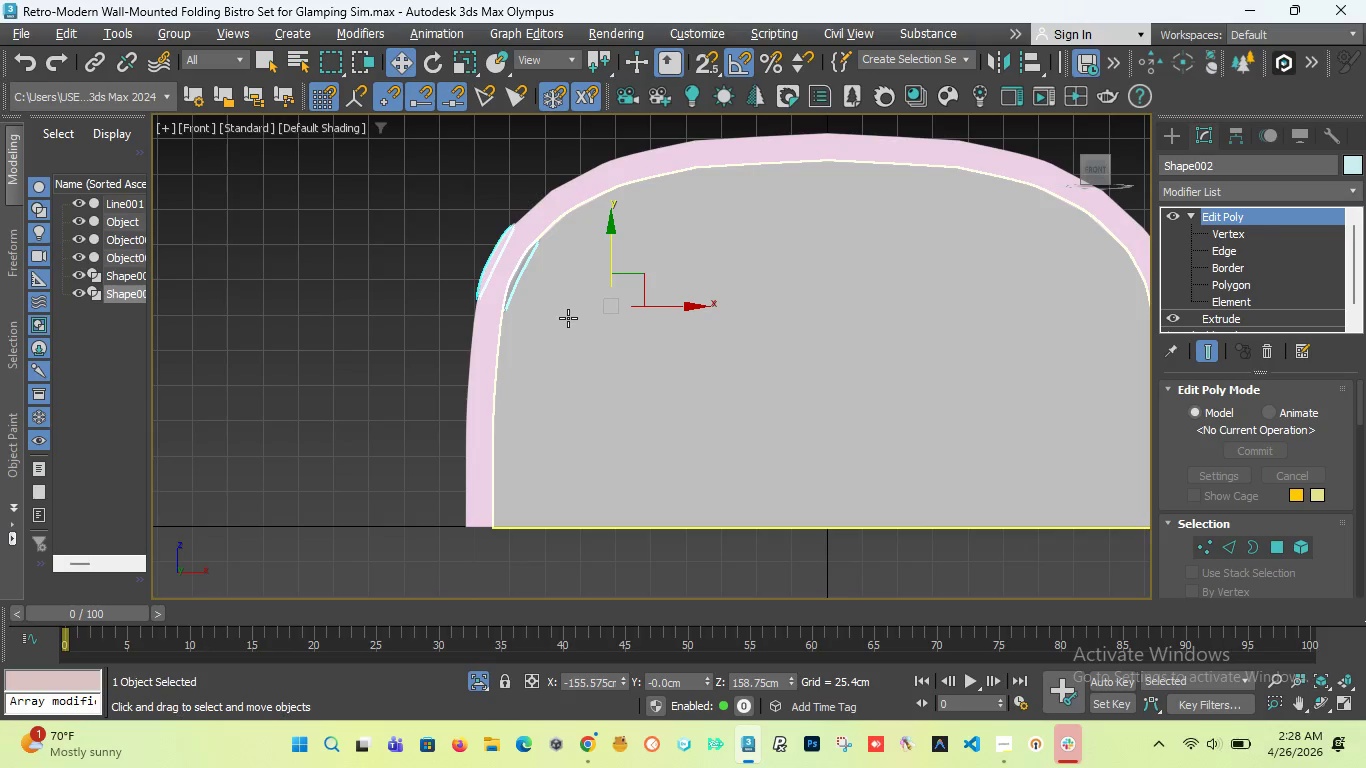 
wait(16.14)
 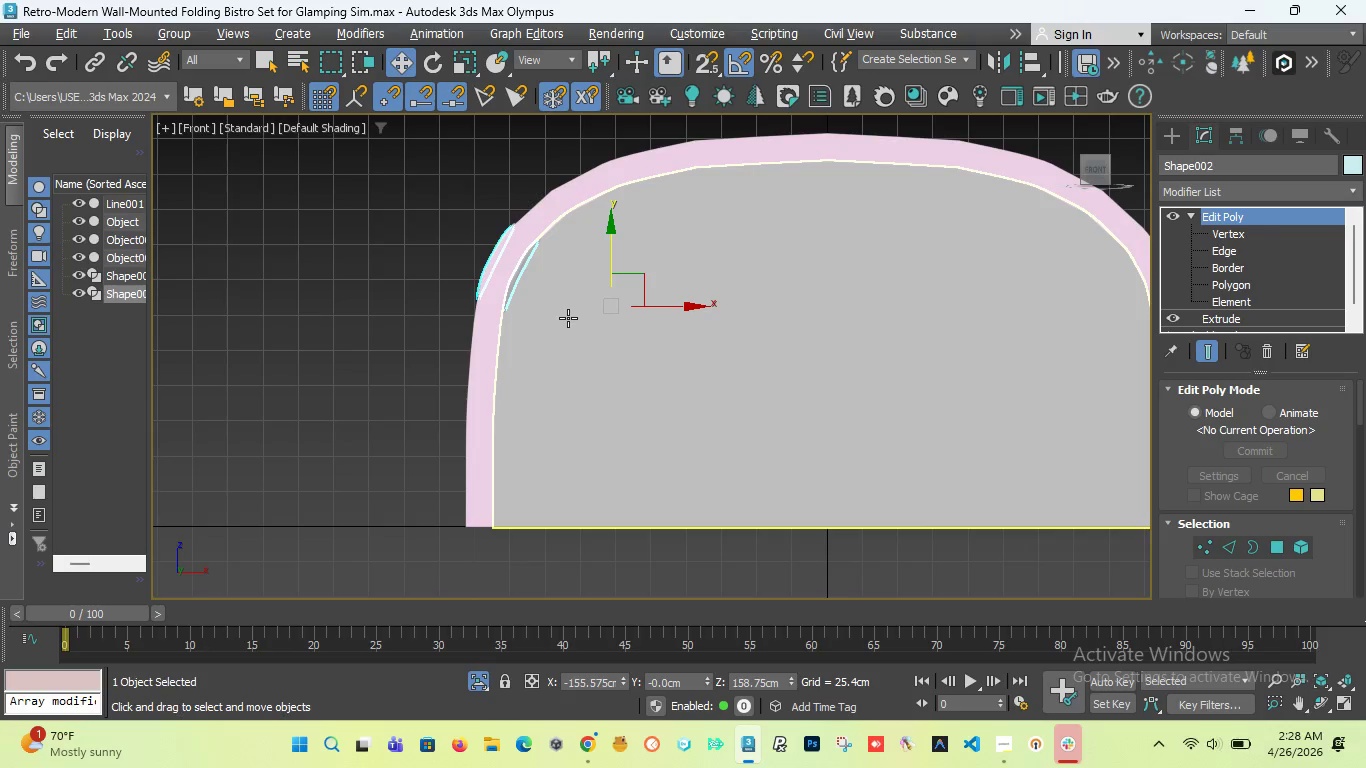 
left_click_drag(start_coordinate=[1092, 167], to_coordinate=[1054, 177])
 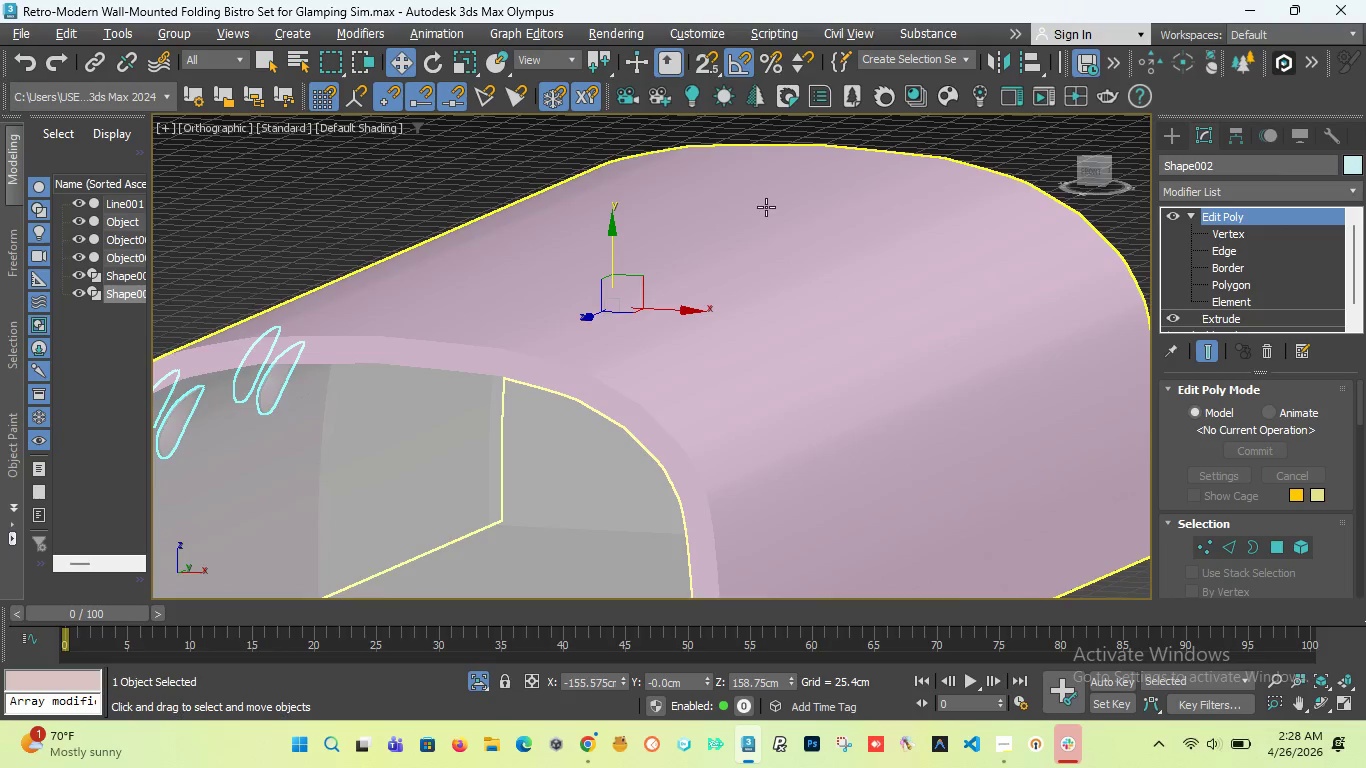 
scroll: coordinate [771, 207], scroll_direction: down, amount: 3.0
 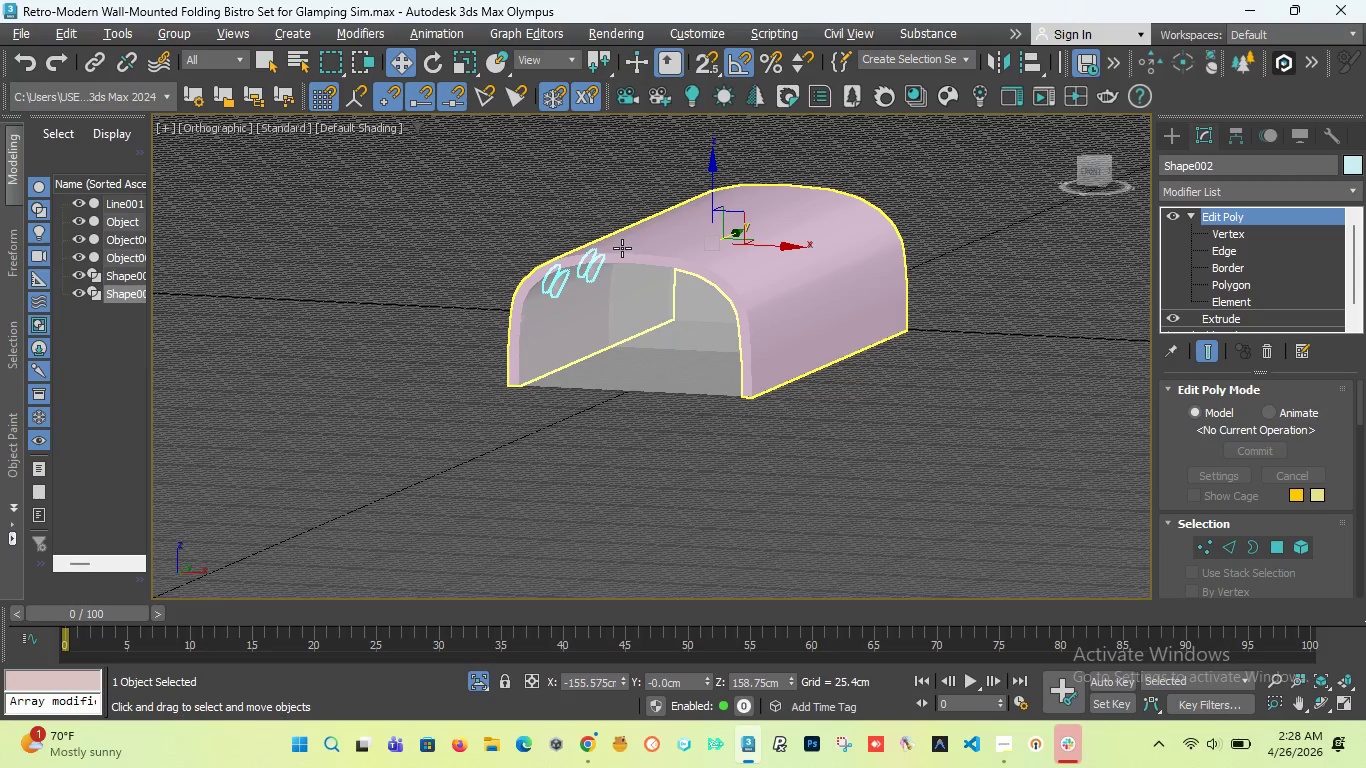 
scroll: coordinate [546, 289], scroll_direction: up, amount: 3.0
 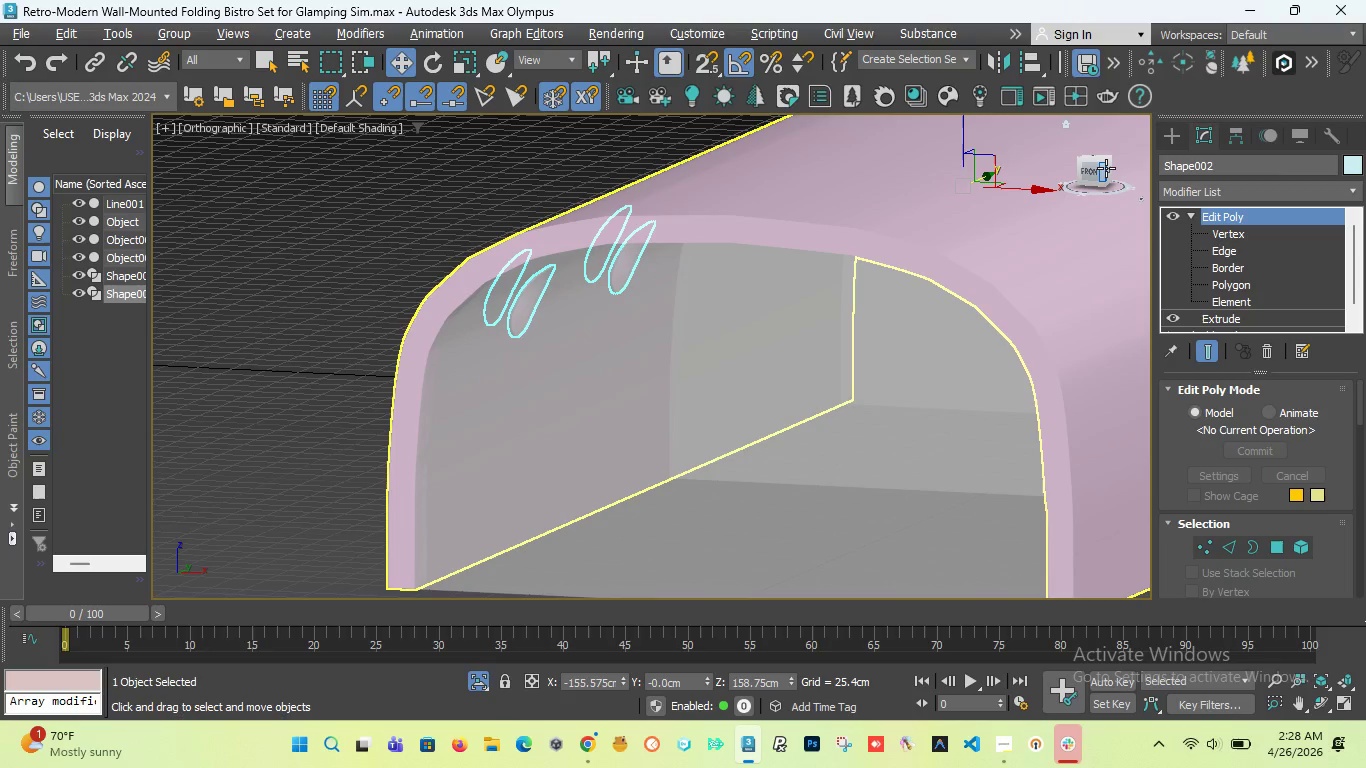 
left_click_drag(start_coordinate=[1106, 168], to_coordinate=[1085, 171])
 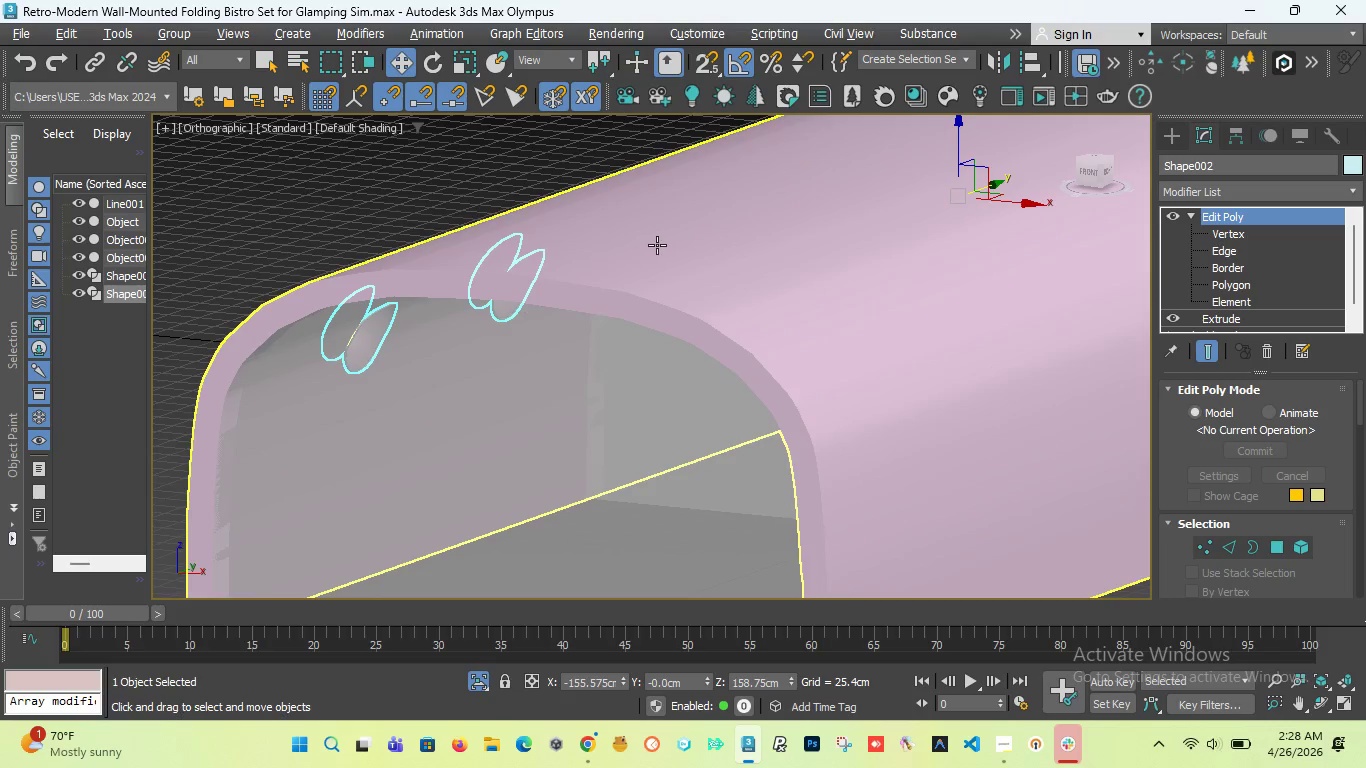 